 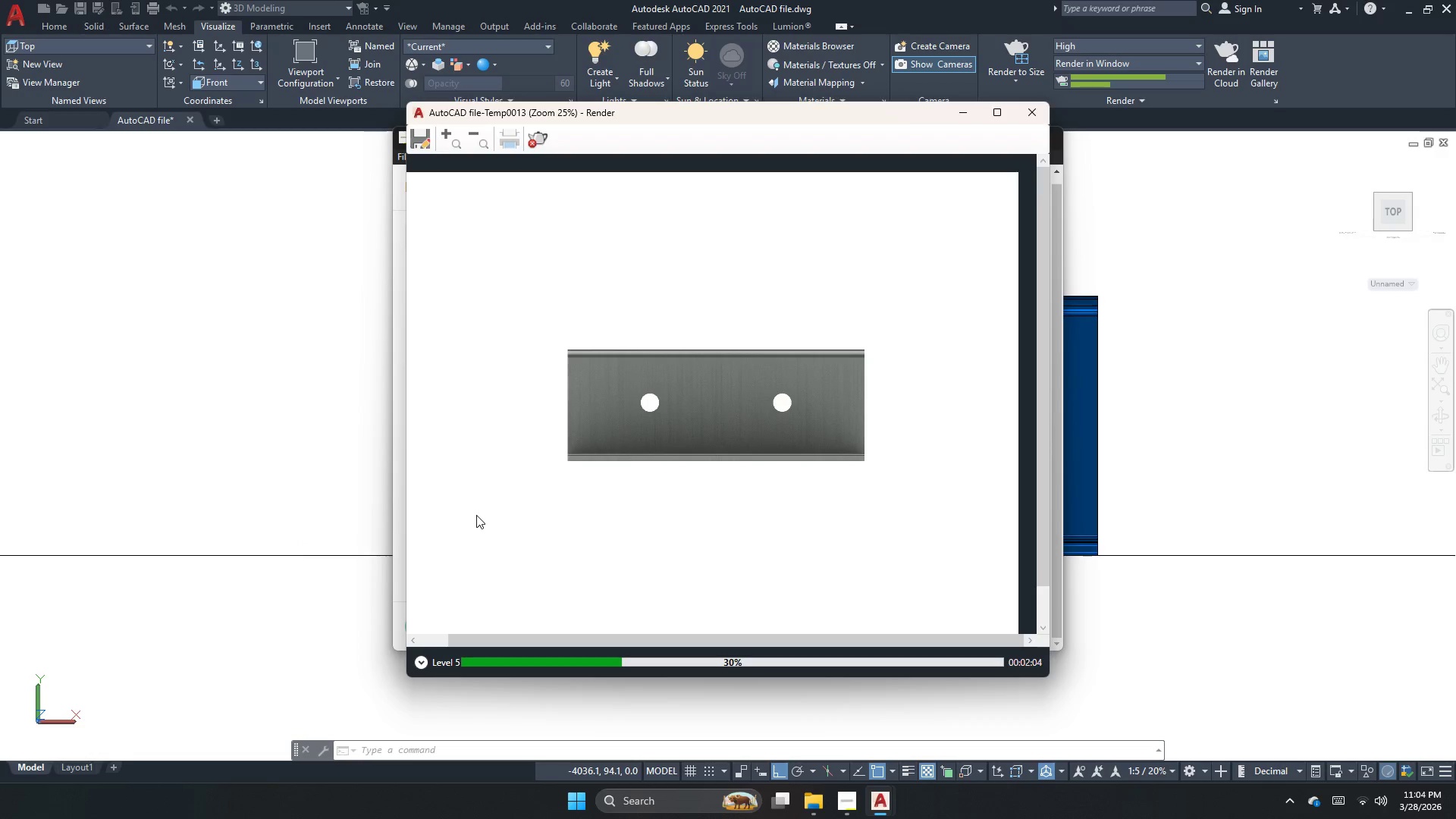 
scroll: coordinate [661, 434], scroll_direction: up, amount: 2.0
 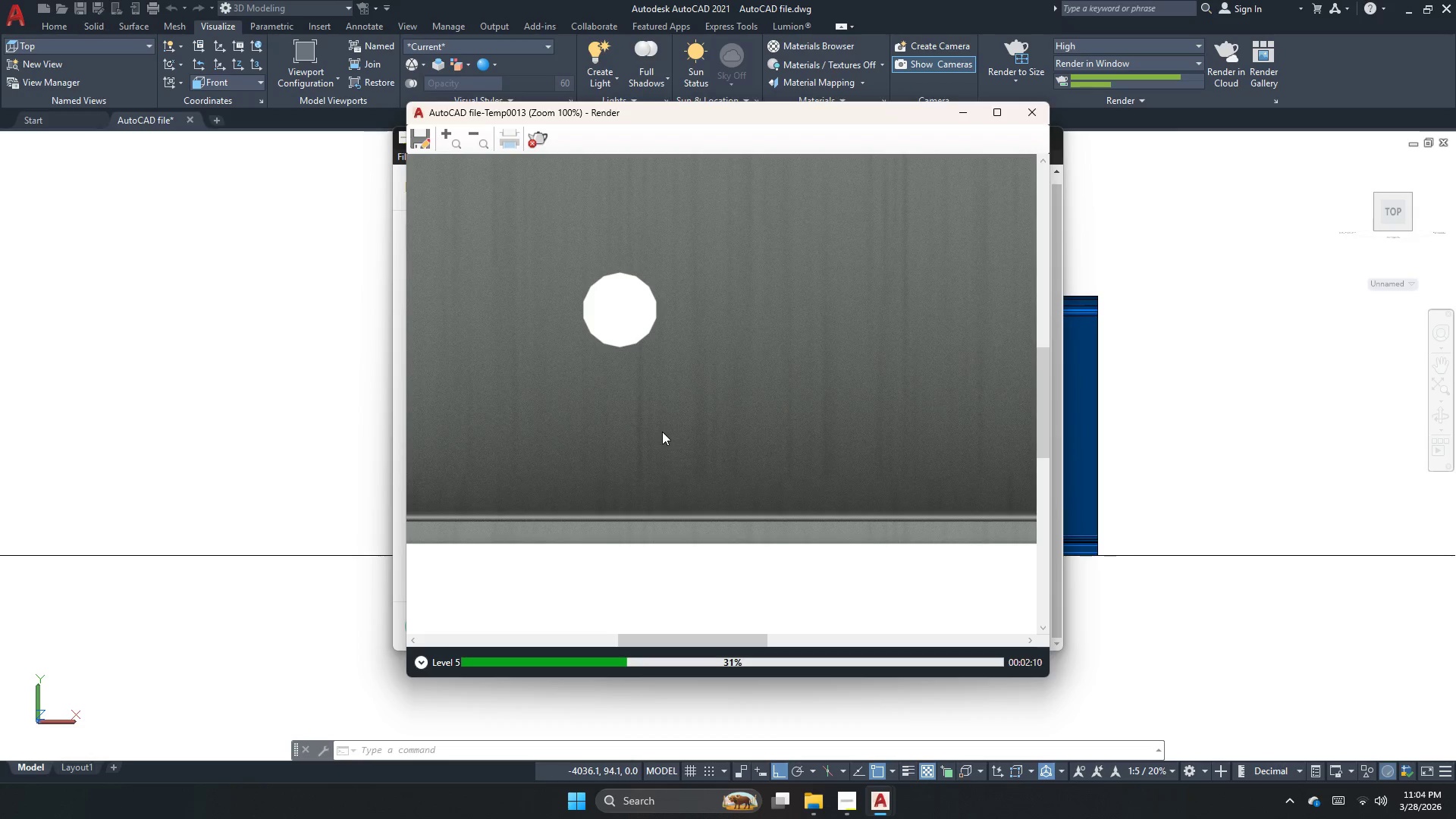 
scroll: coordinate [662, 431], scroll_direction: down, amount: 1.0
 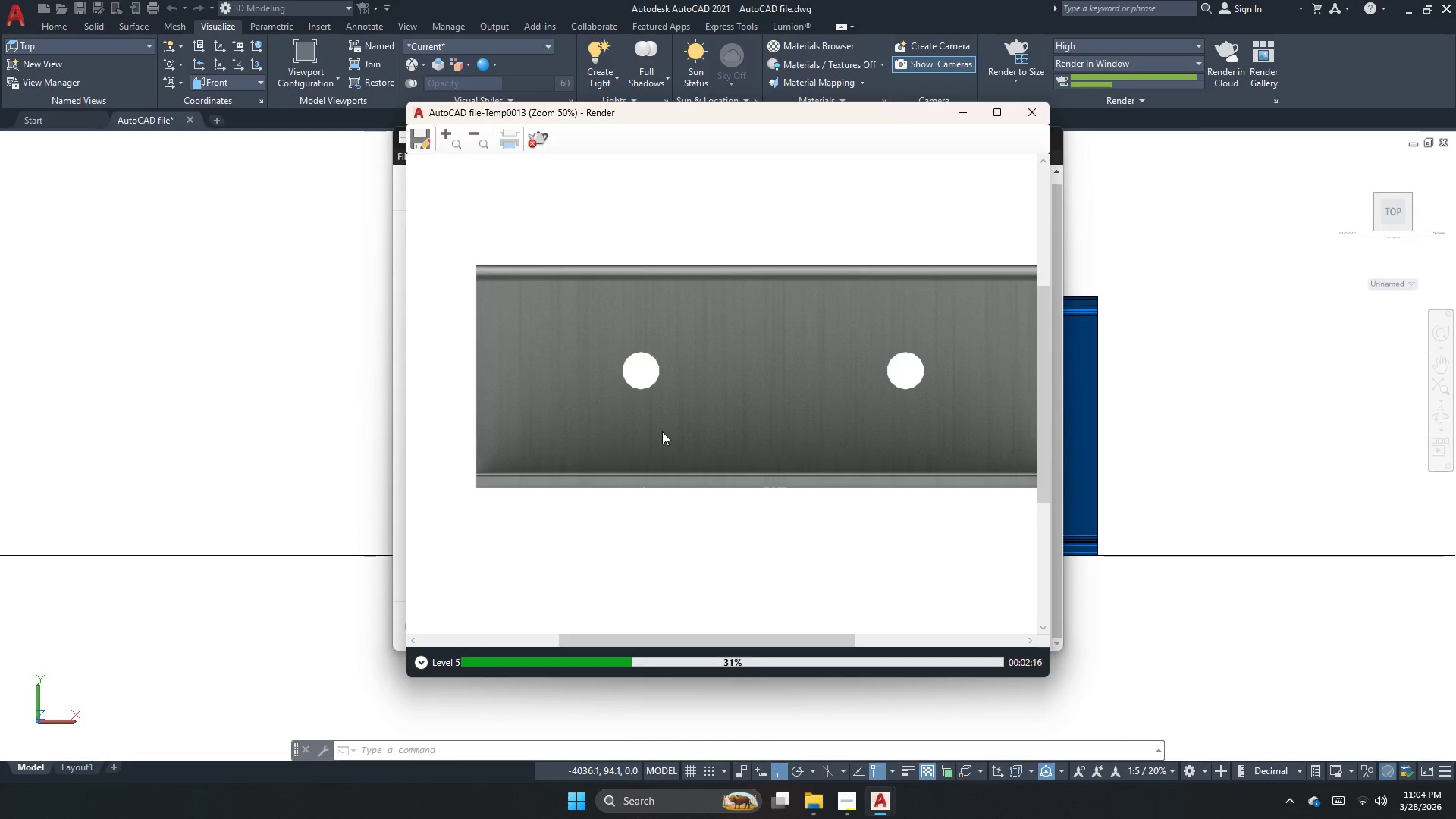 
wait(10.25)
 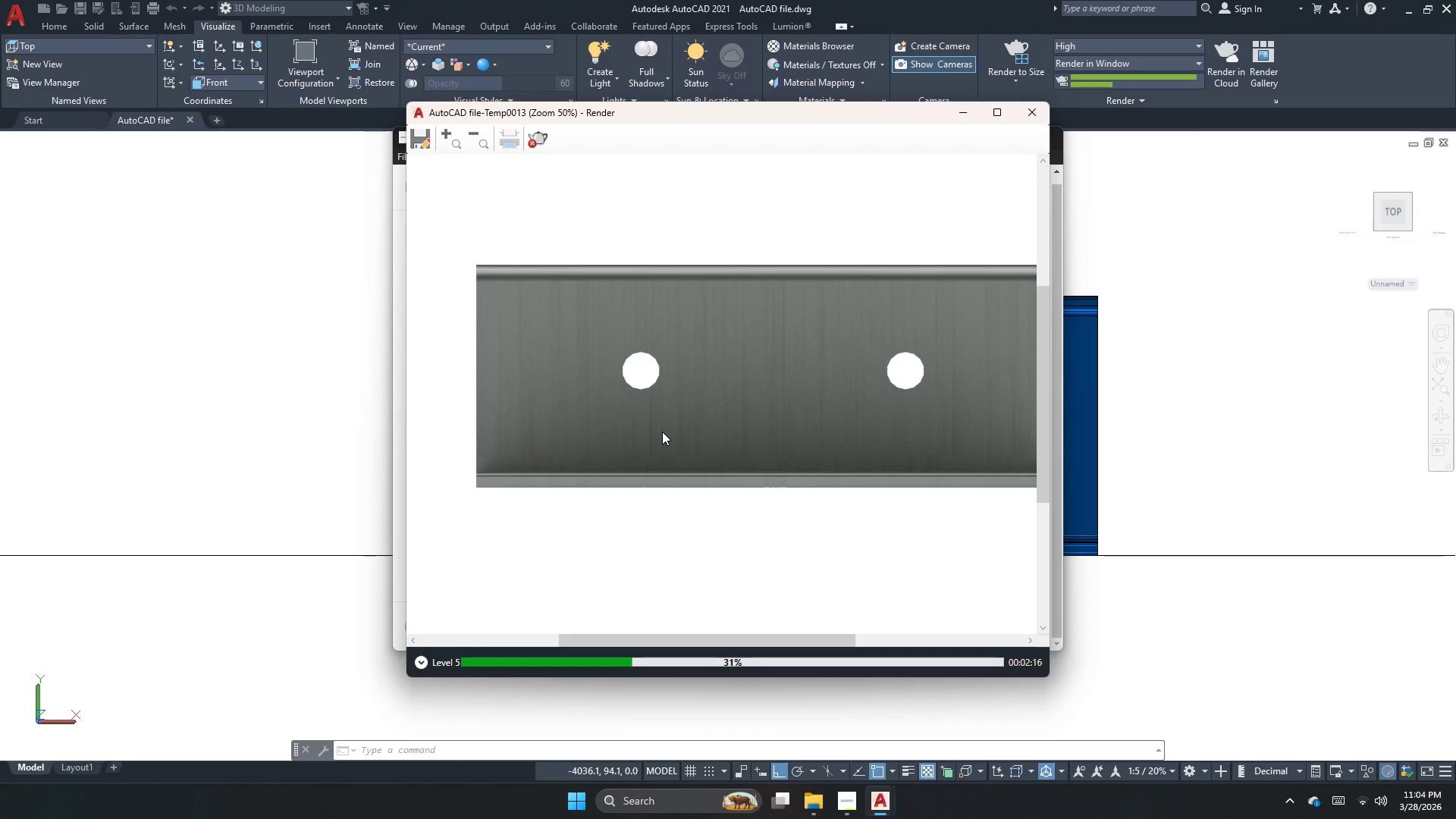 
scroll: coordinate [664, 435], scroll_direction: up, amount: 2.0
 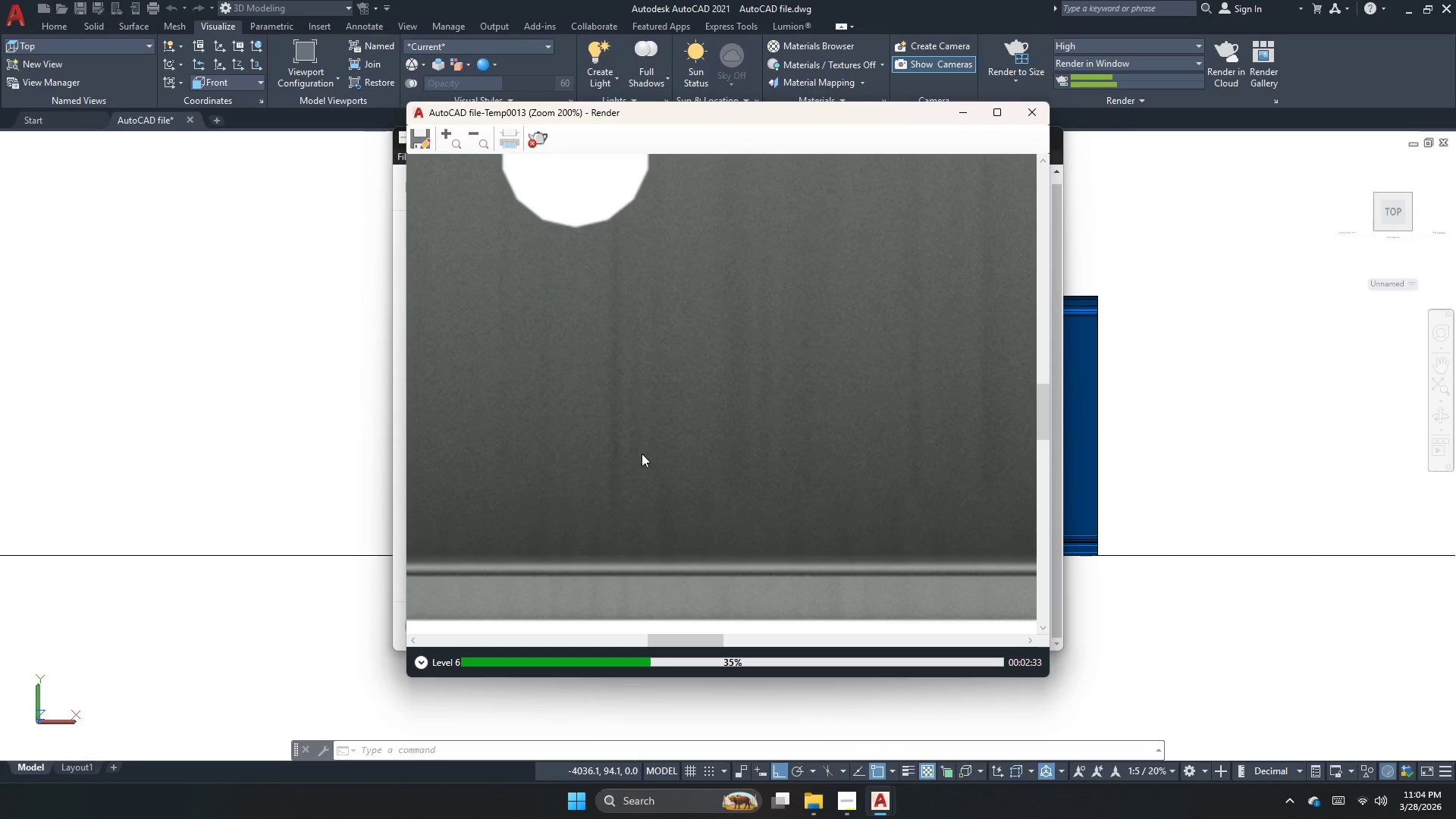 
wait(16.69)
 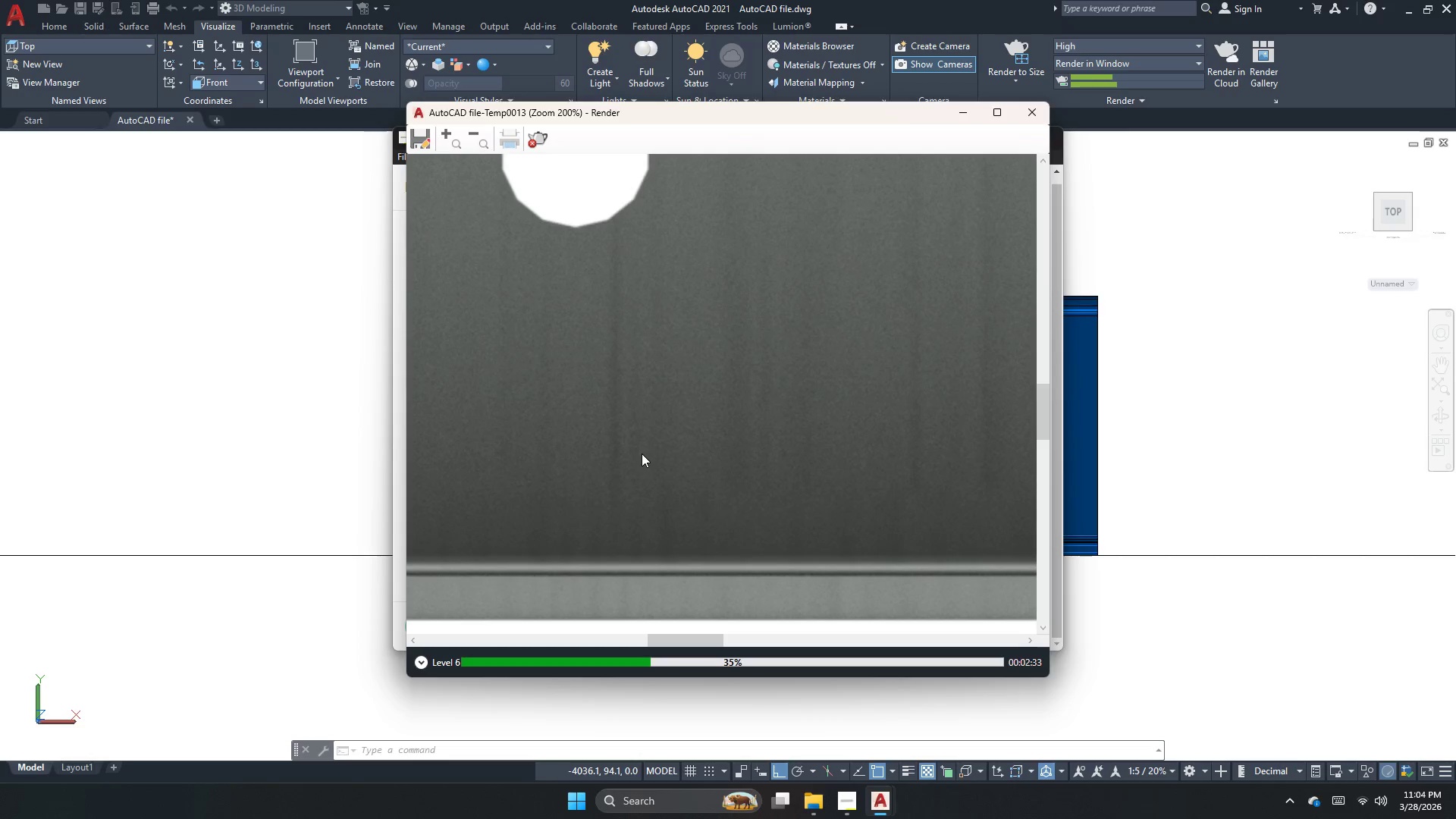 
scroll: coordinate [642, 453], scroll_direction: down, amount: 1.0
 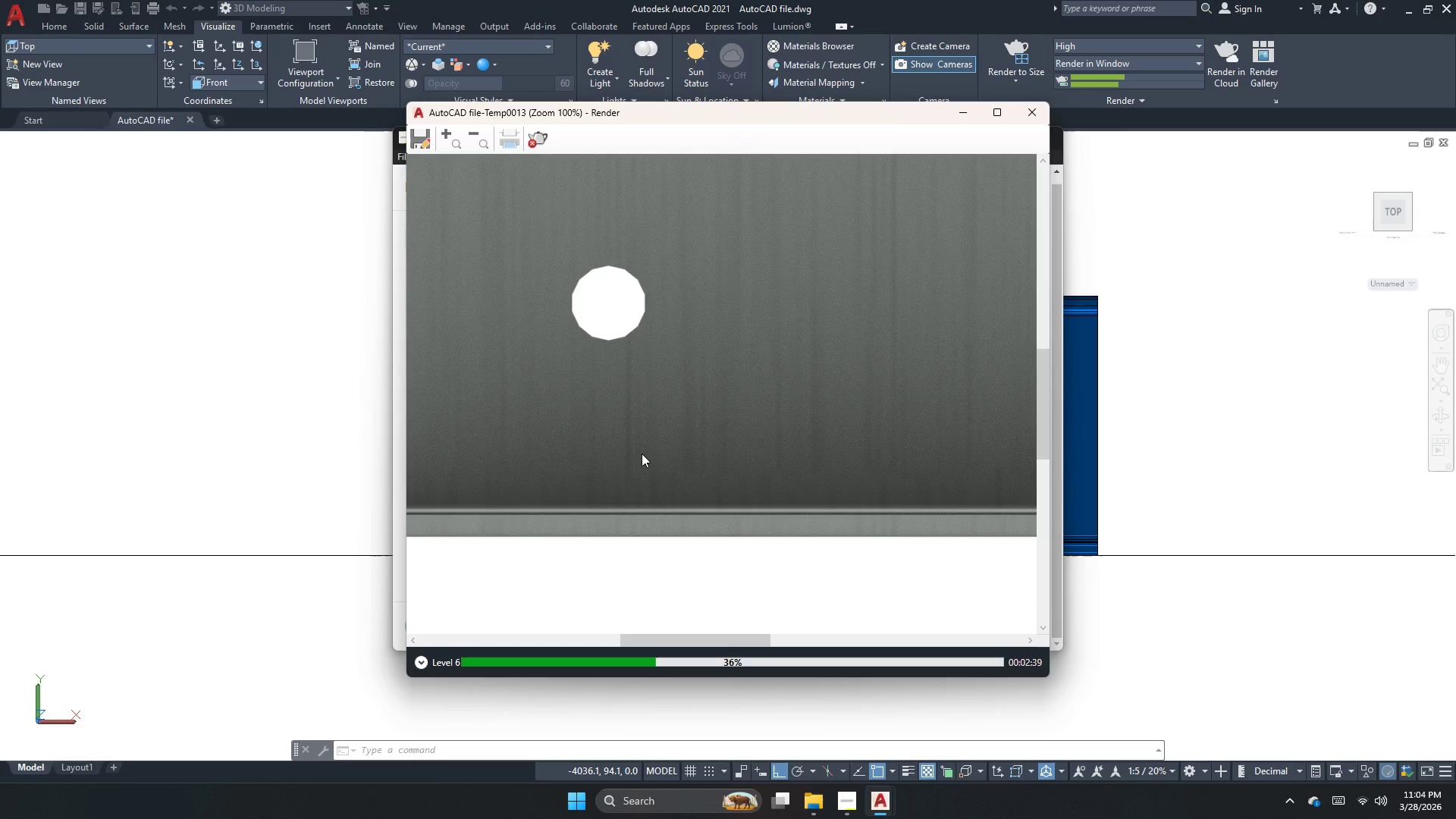 
scroll: coordinate [642, 453], scroll_direction: up, amount: 3.0
 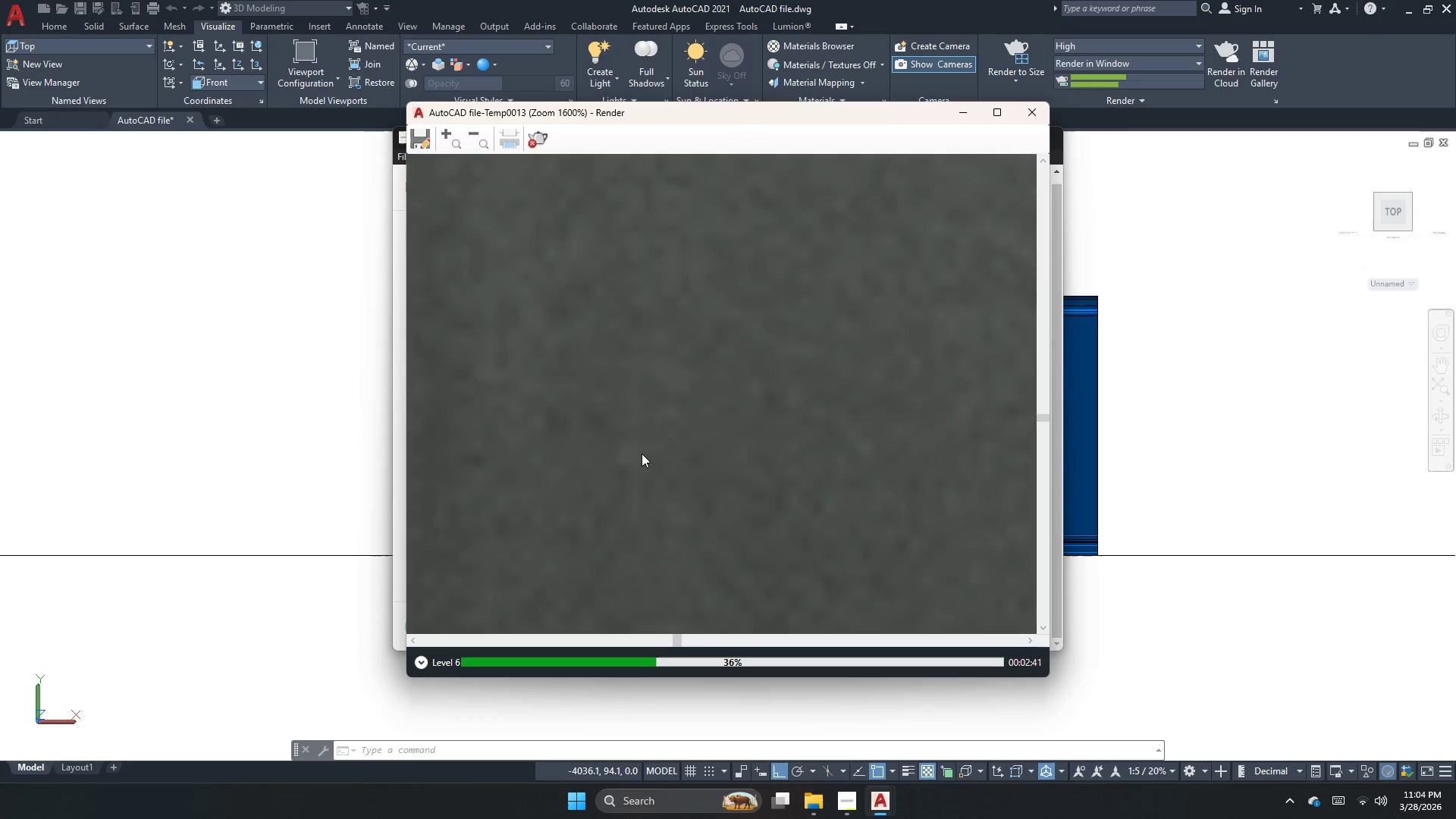 
scroll: coordinate [642, 453], scroll_direction: down, amount: 2.0
 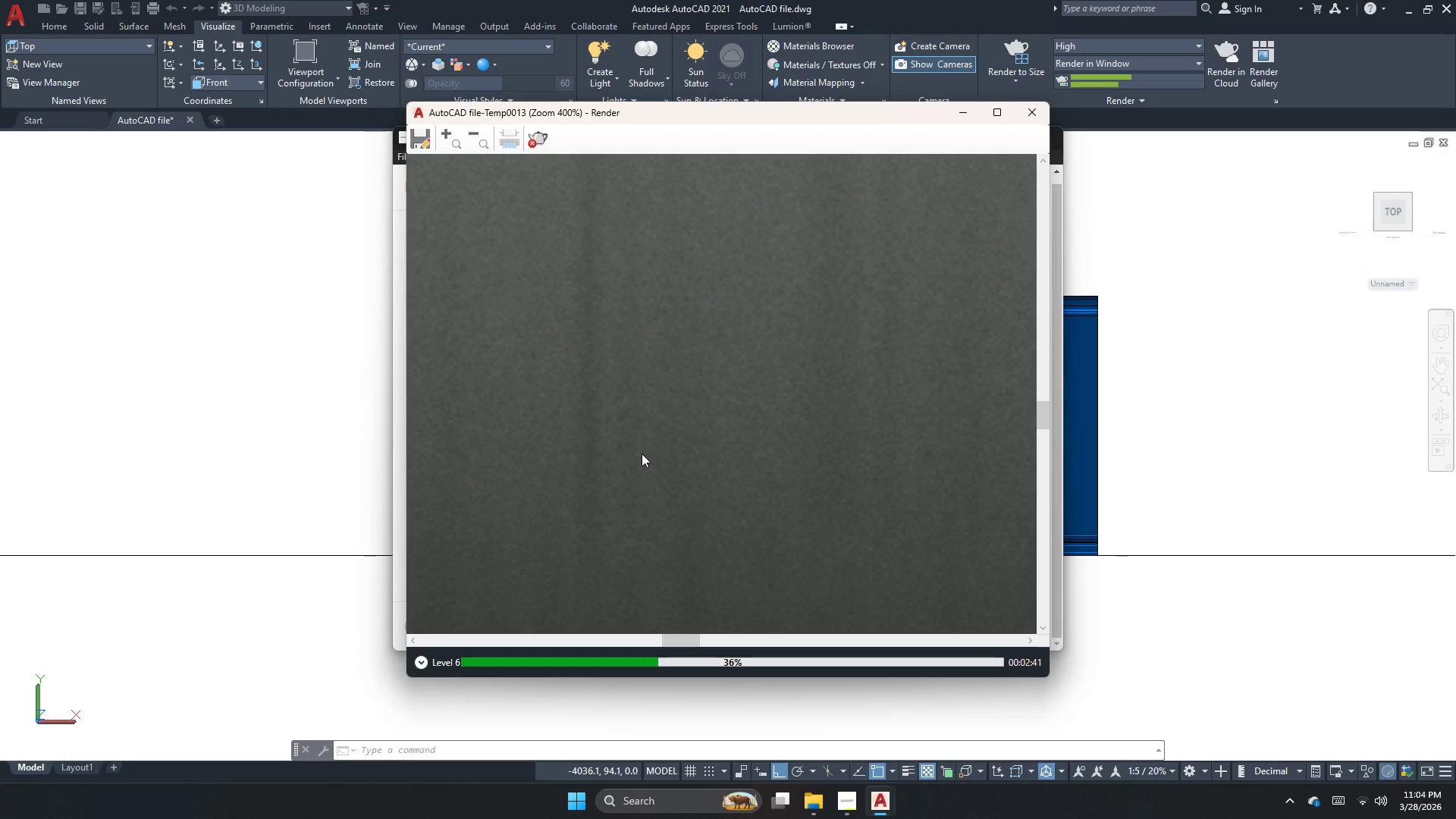 
scroll: coordinate [642, 453], scroll_direction: none, amount: 0.0
 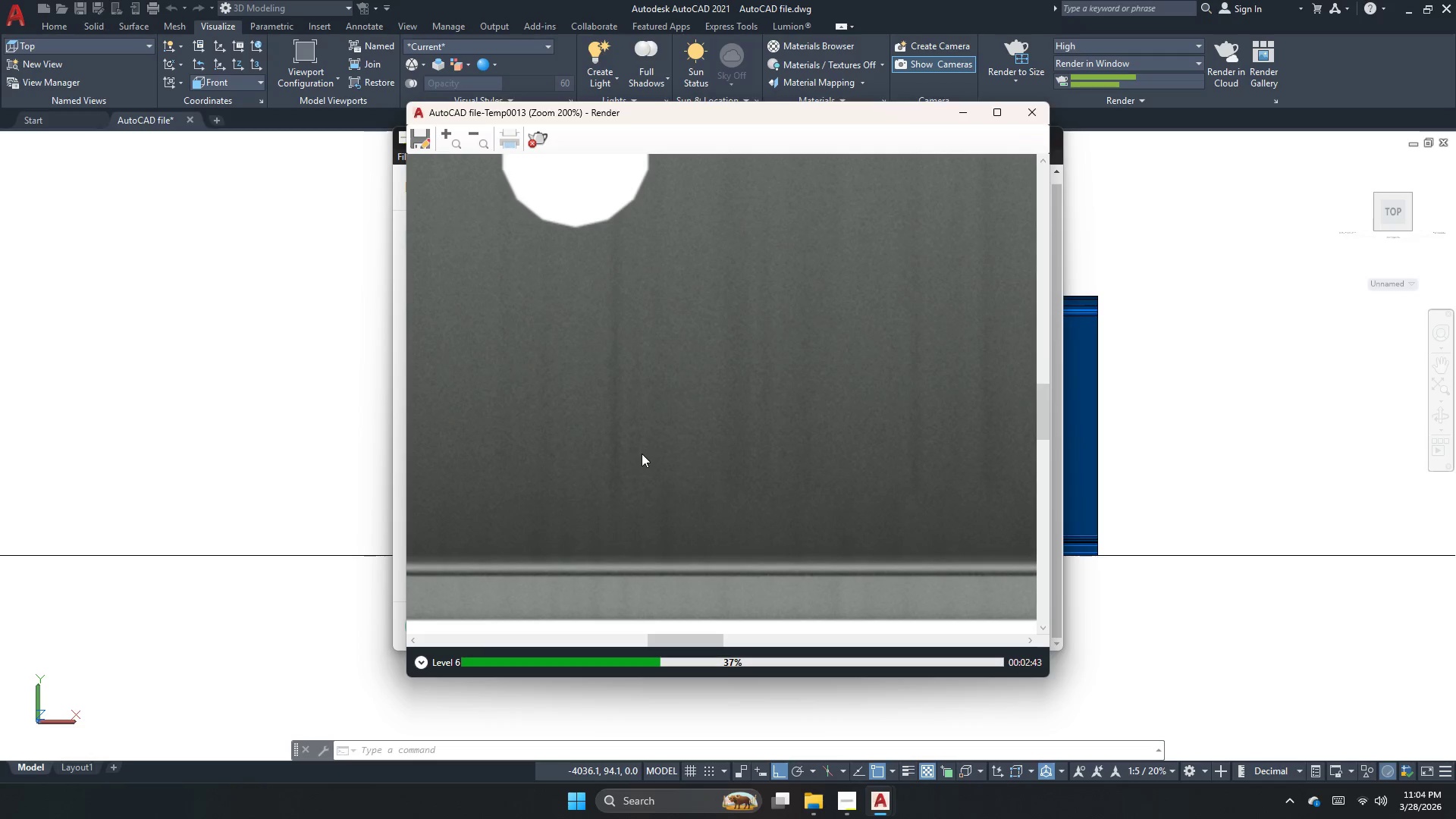 
scroll: coordinate [642, 454], scroll_direction: down, amount: 2.0
 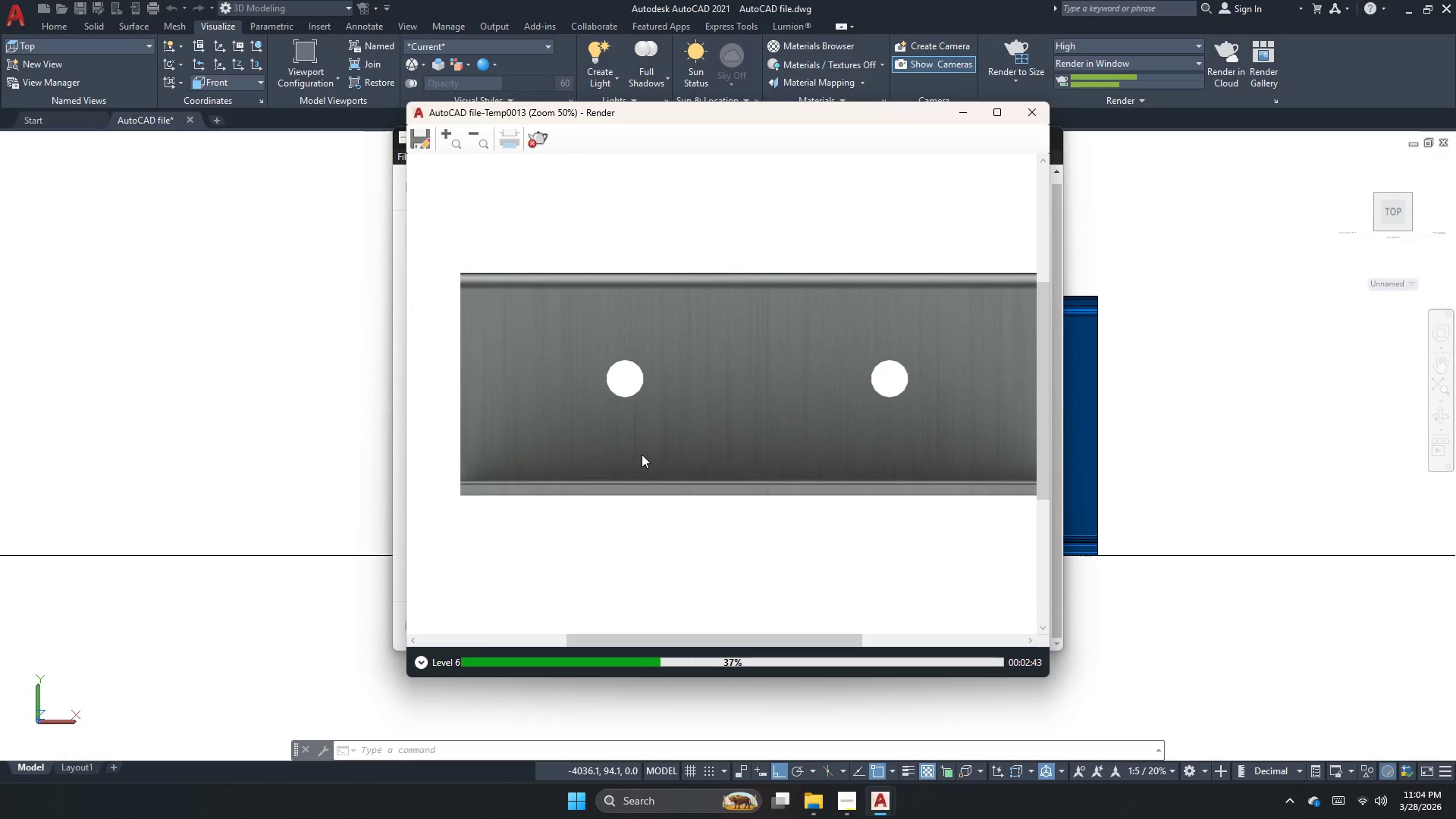 
scroll: coordinate [642, 454], scroll_direction: up, amount: 3.0
 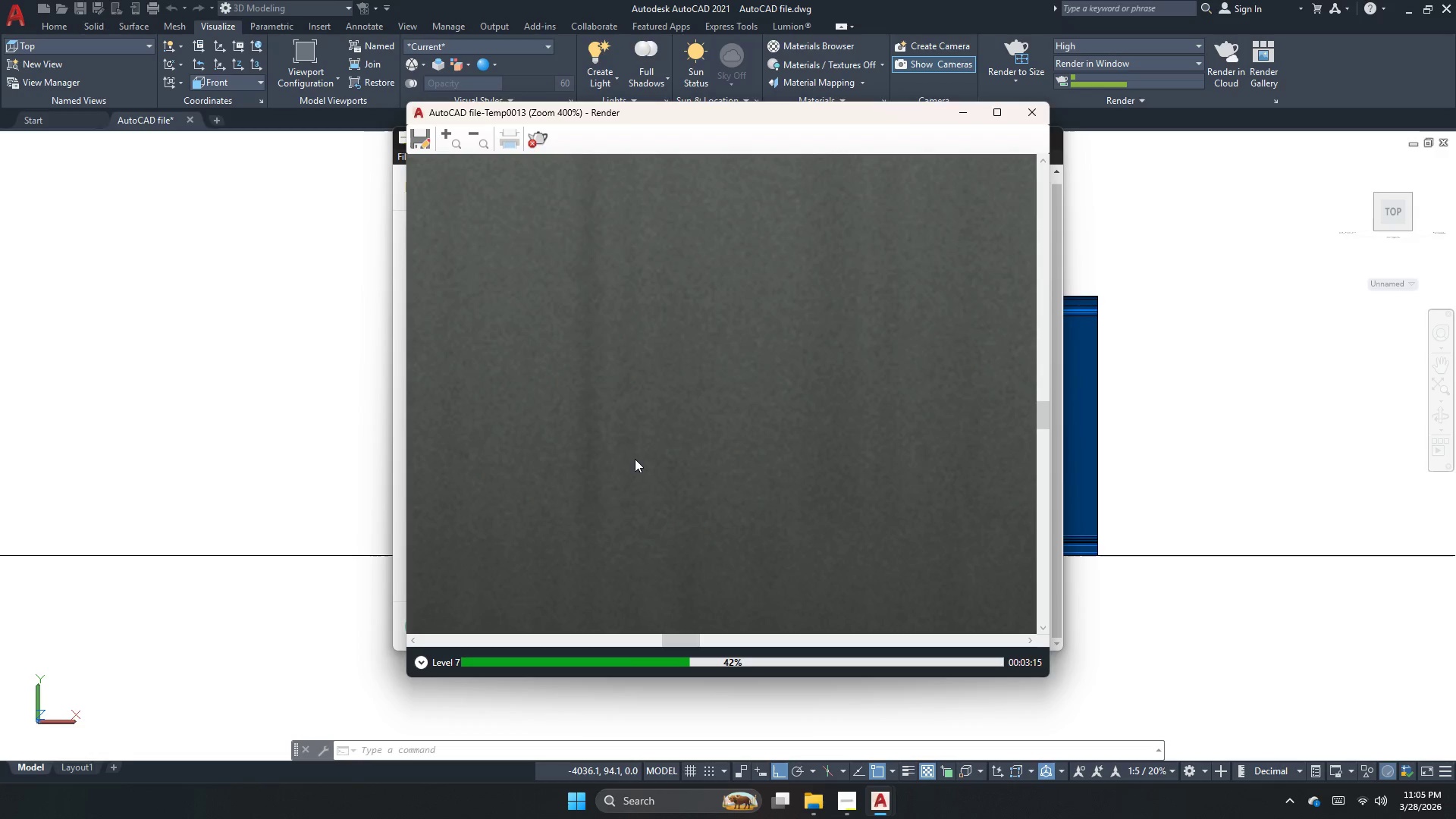 
wait(35.12)
 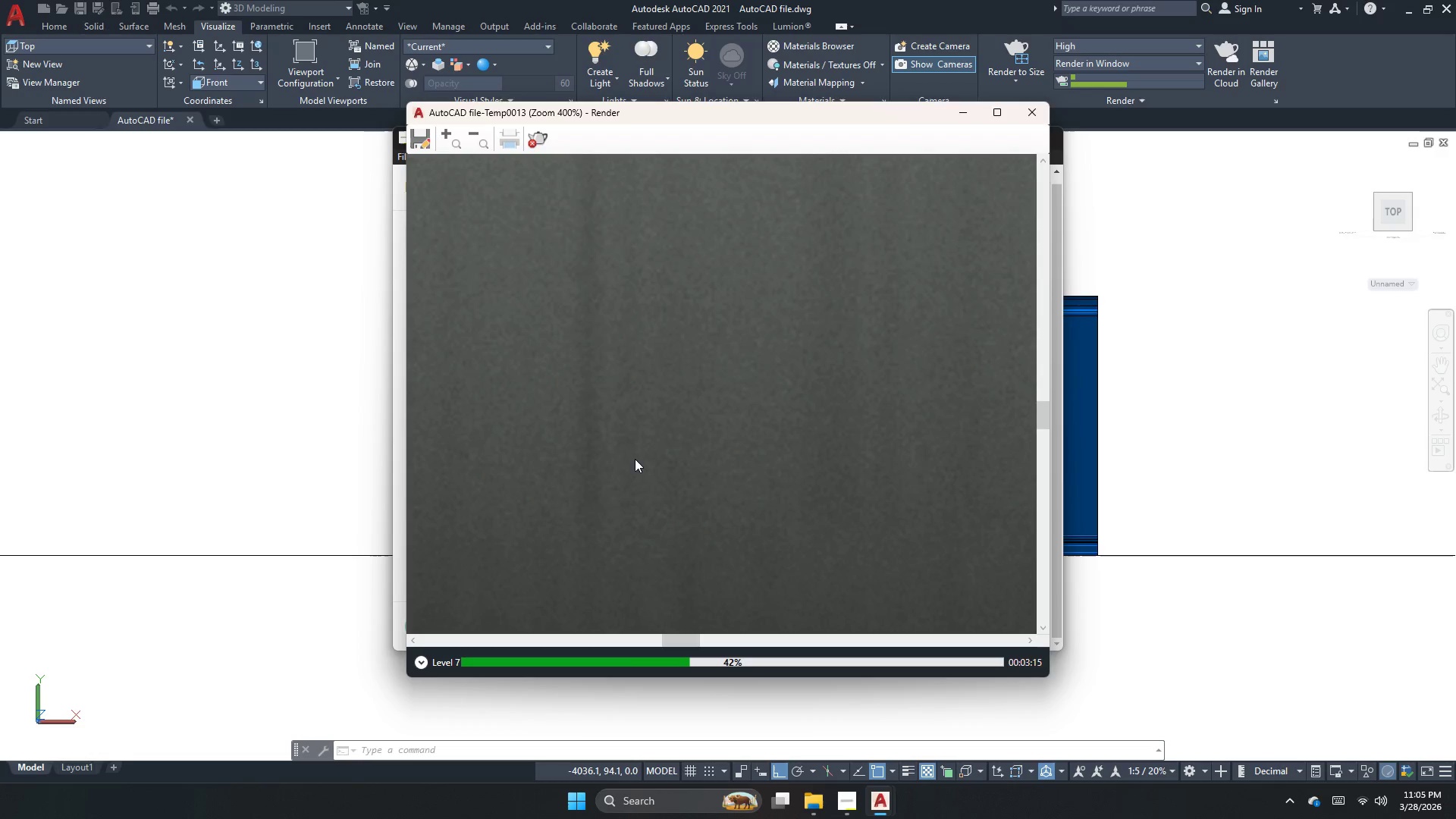 
scroll: coordinate [736, 392], scroll_direction: down, amount: 3.0
 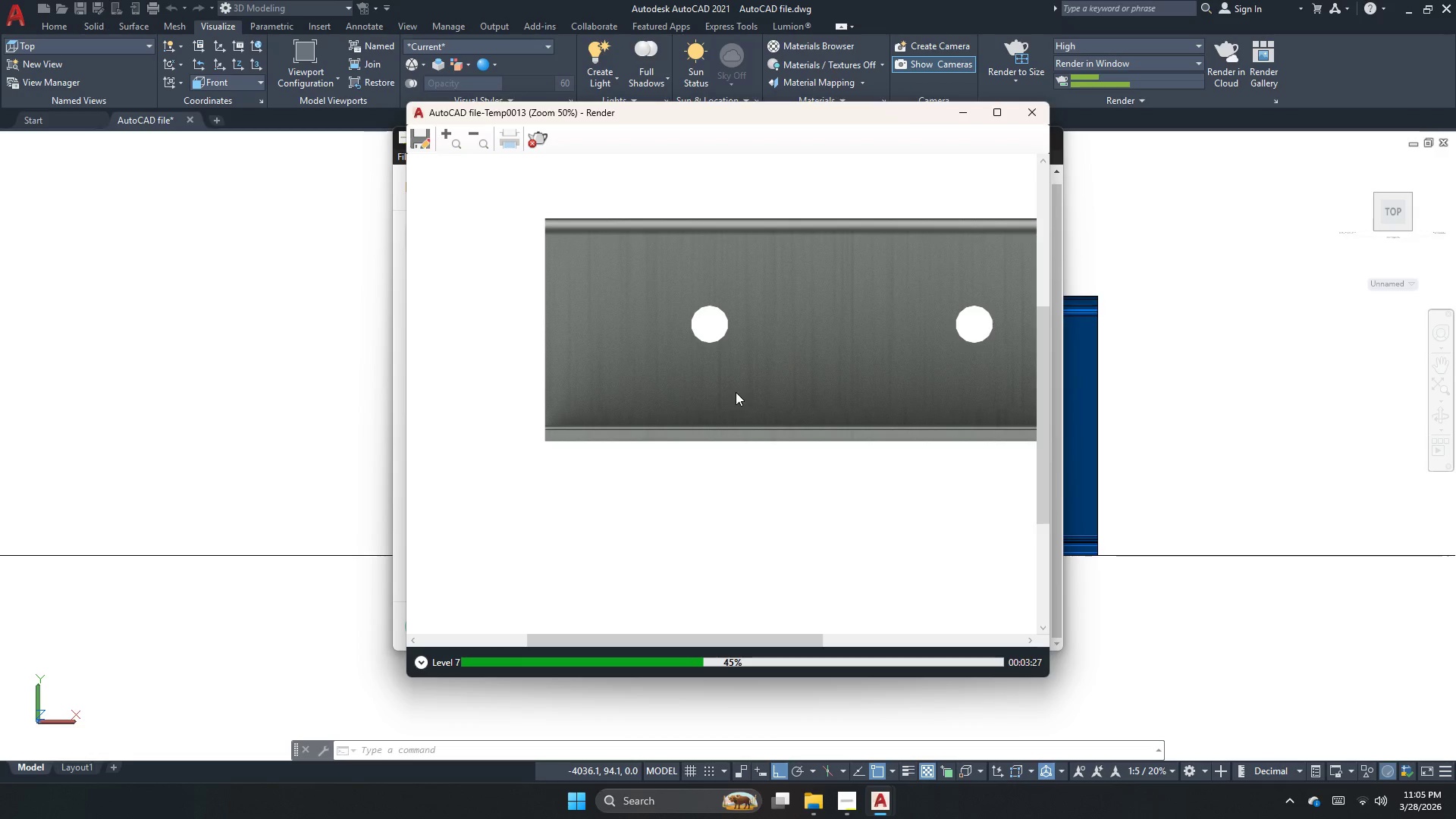 
wait(11.34)
 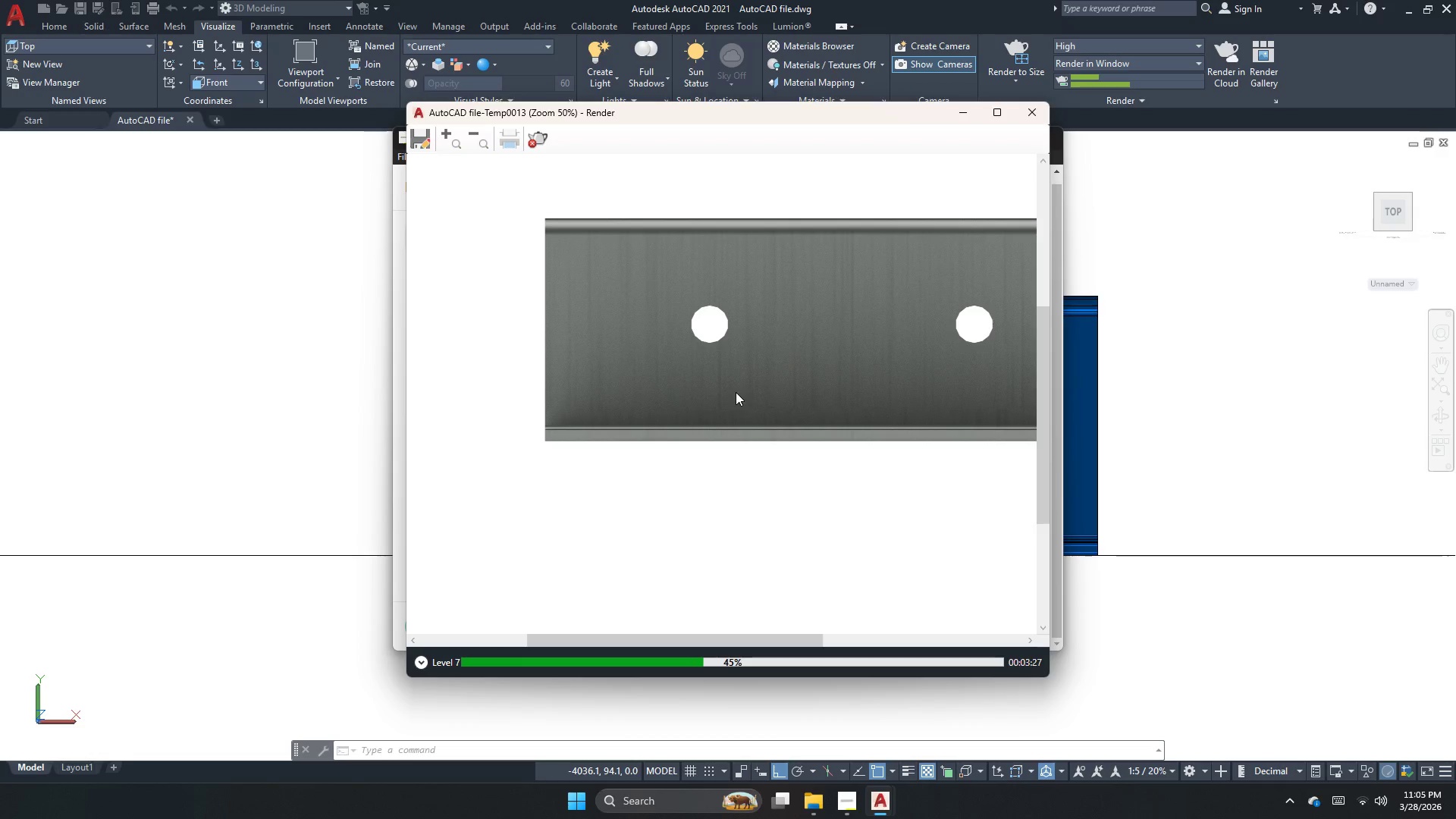 
scroll: coordinate [736, 392], scroll_direction: down, amount: 1.0
 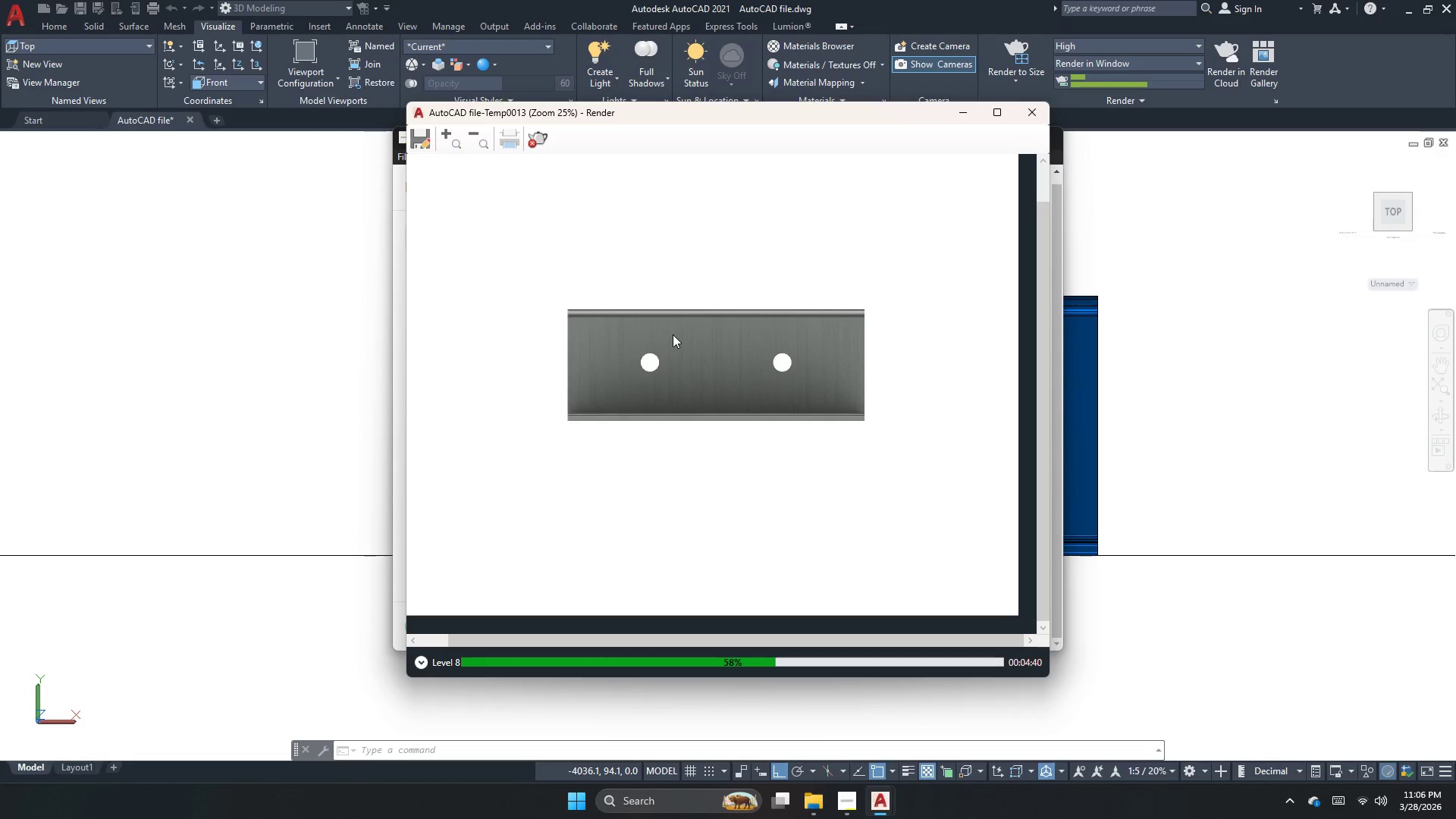 
wait(73.07)
 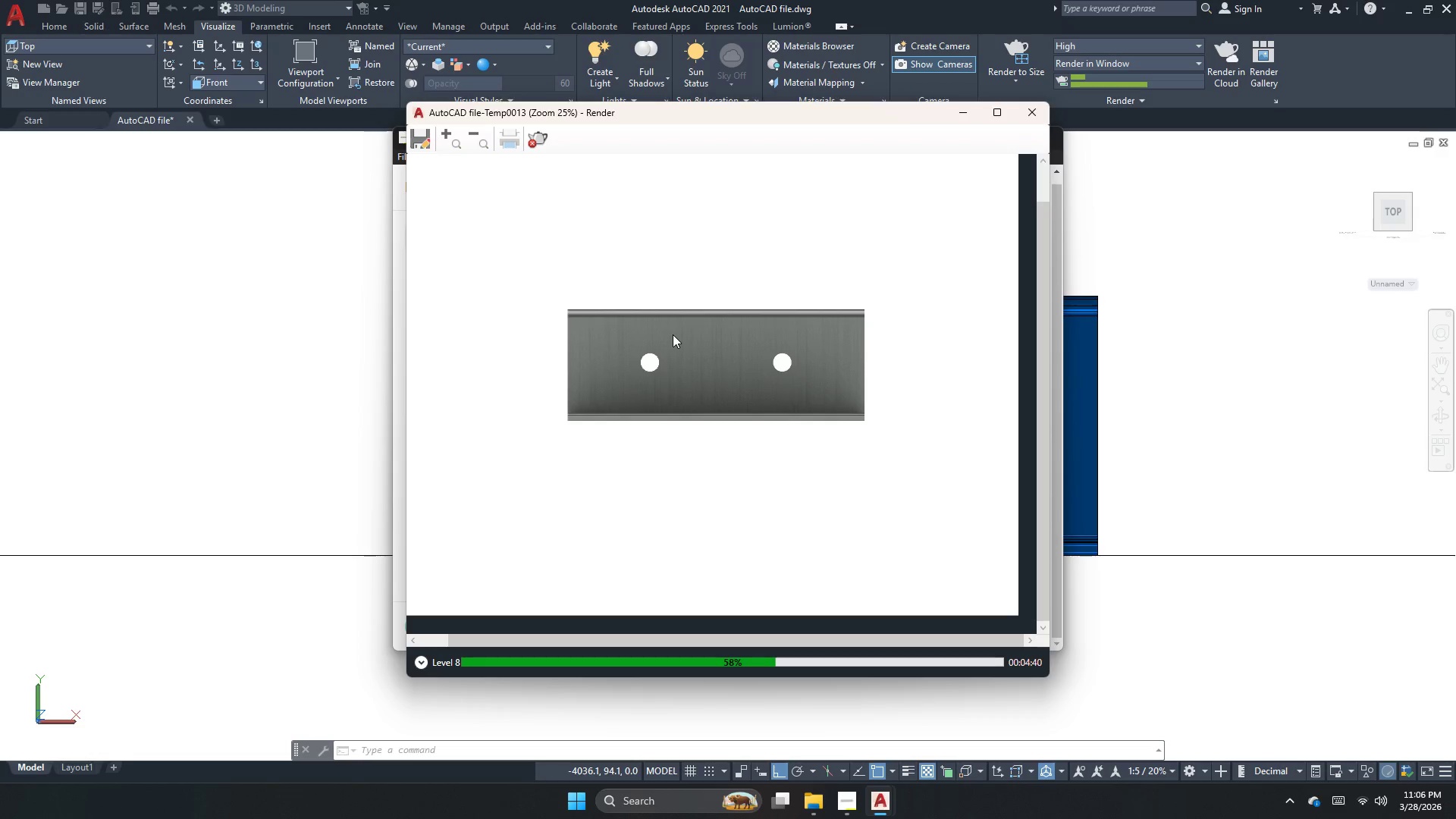 
scroll: coordinate [742, 313], scroll_direction: up, amount: 1.0
 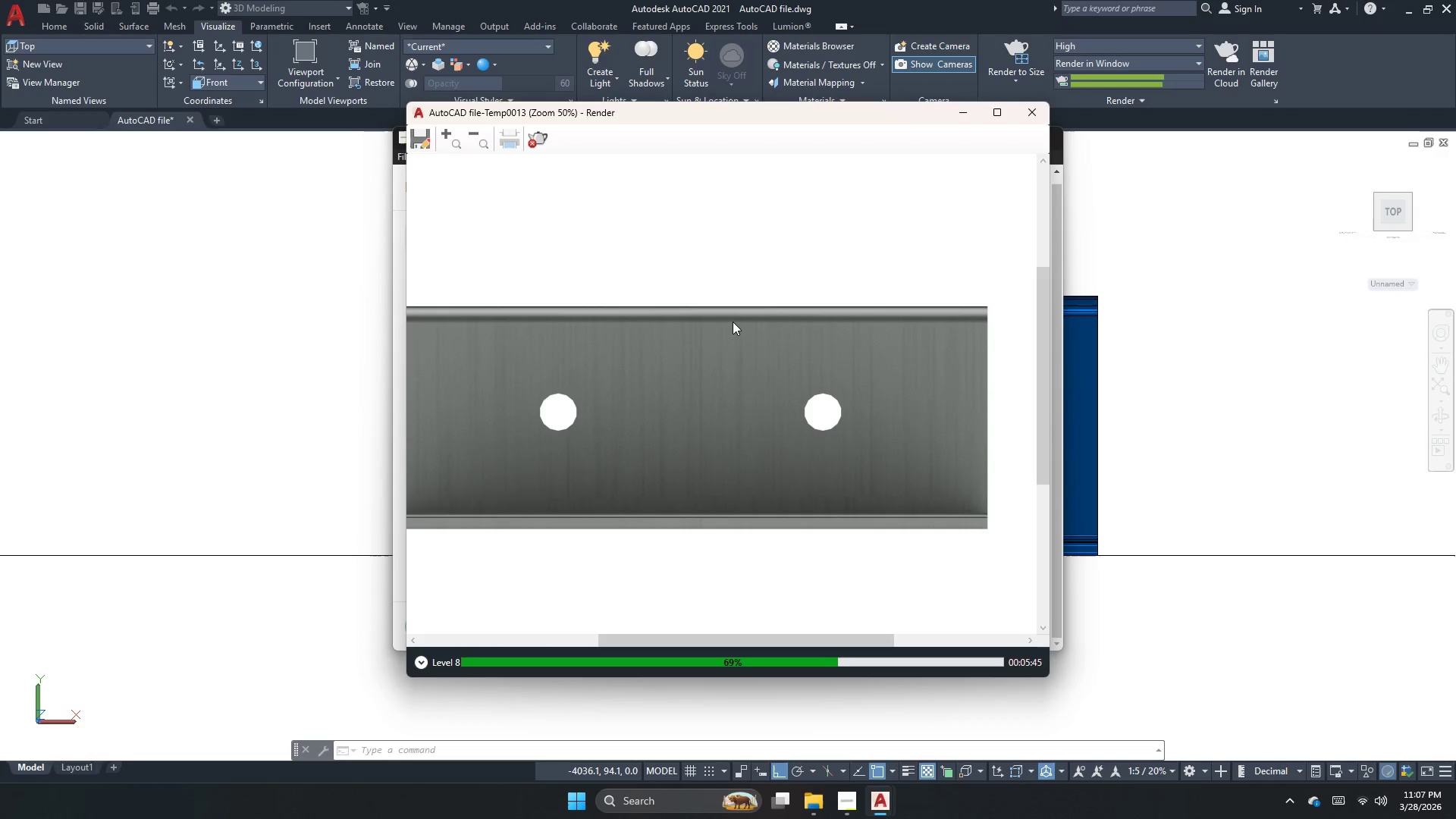 
wait(63.62)
 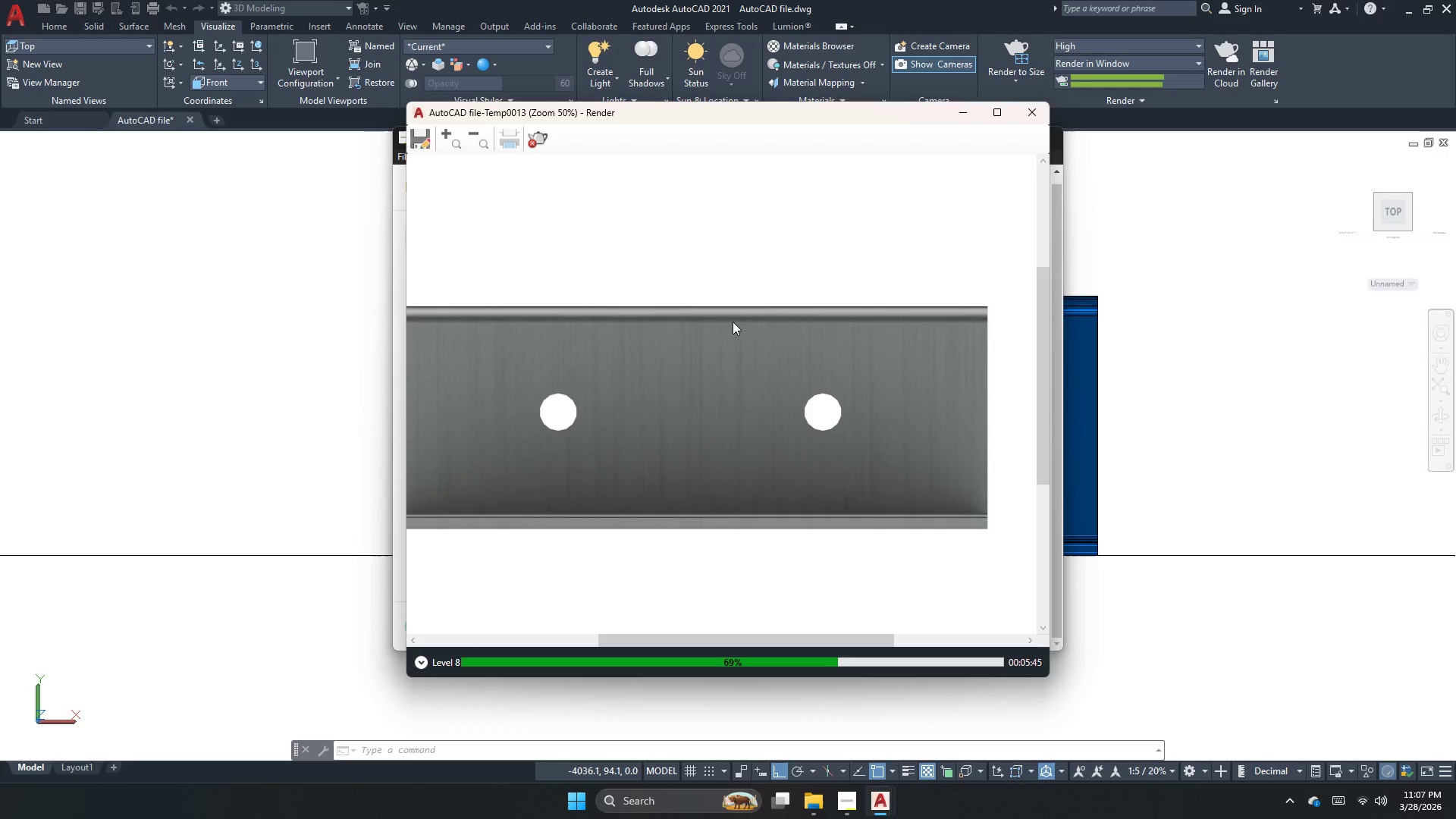 
scroll: coordinate [733, 322], scroll_direction: up, amount: 1.0
 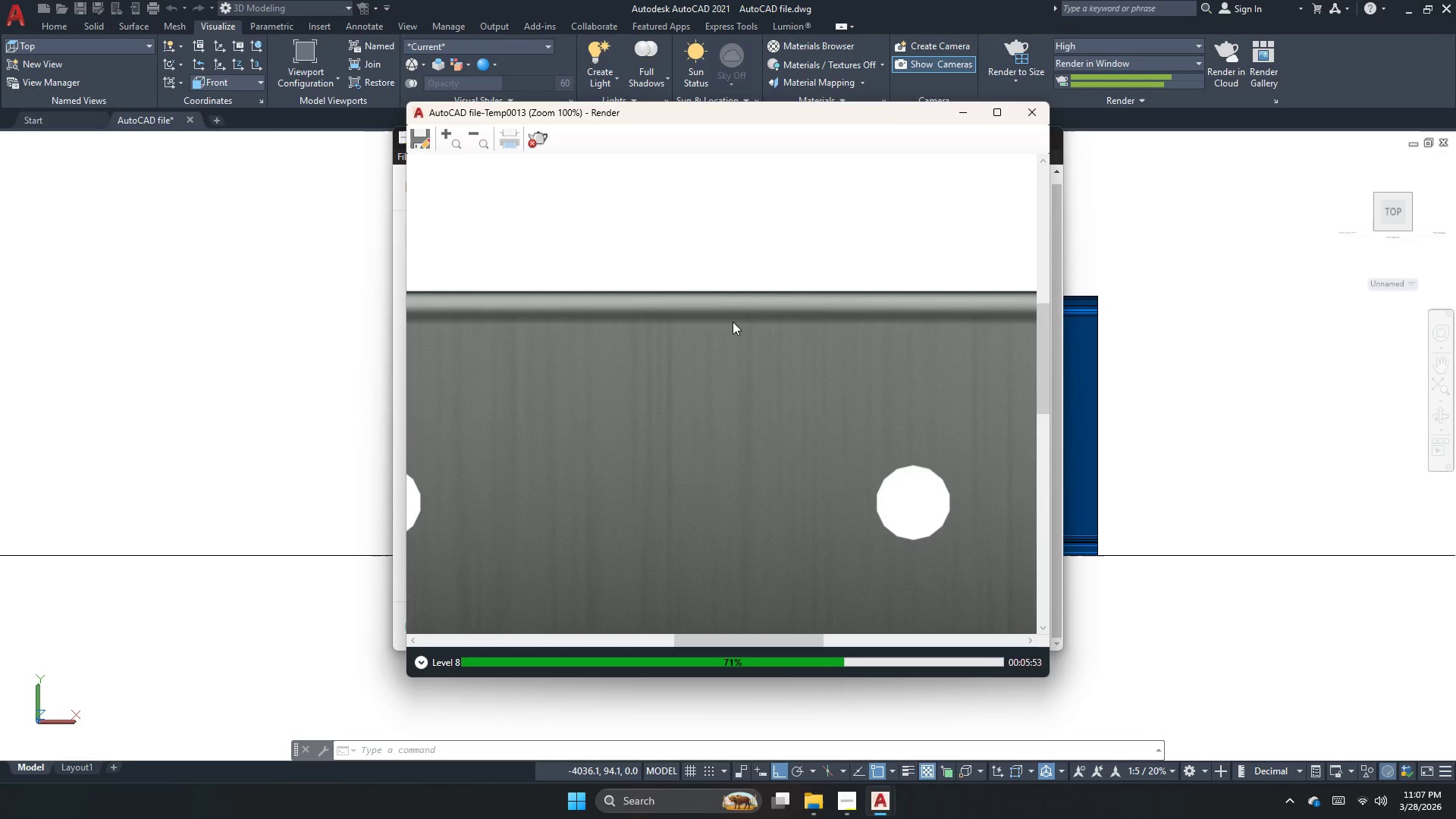 
wait(8.29)
 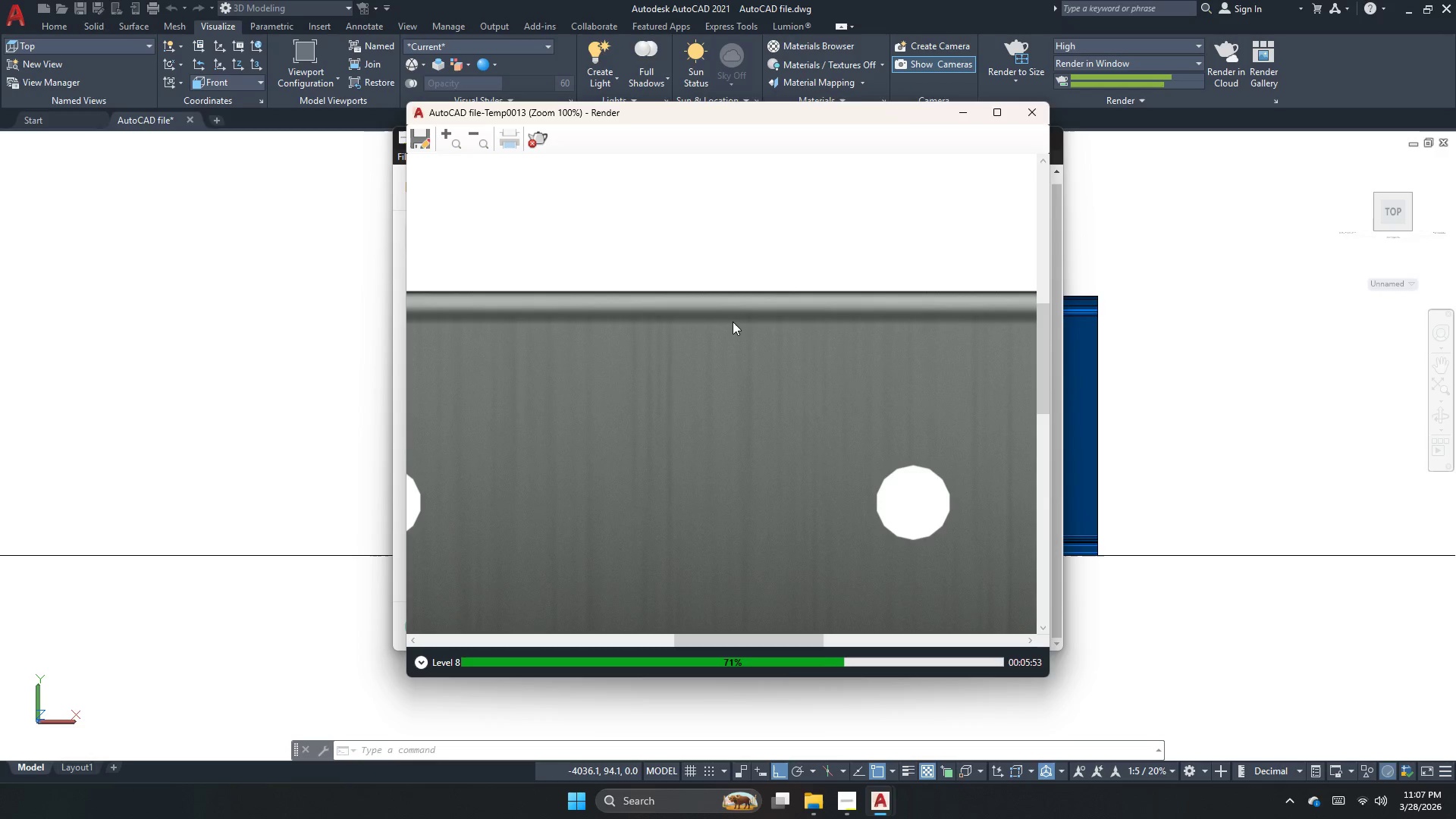 
scroll: coordinate [733, 322], scroll_direction: down, amount: 1.0
 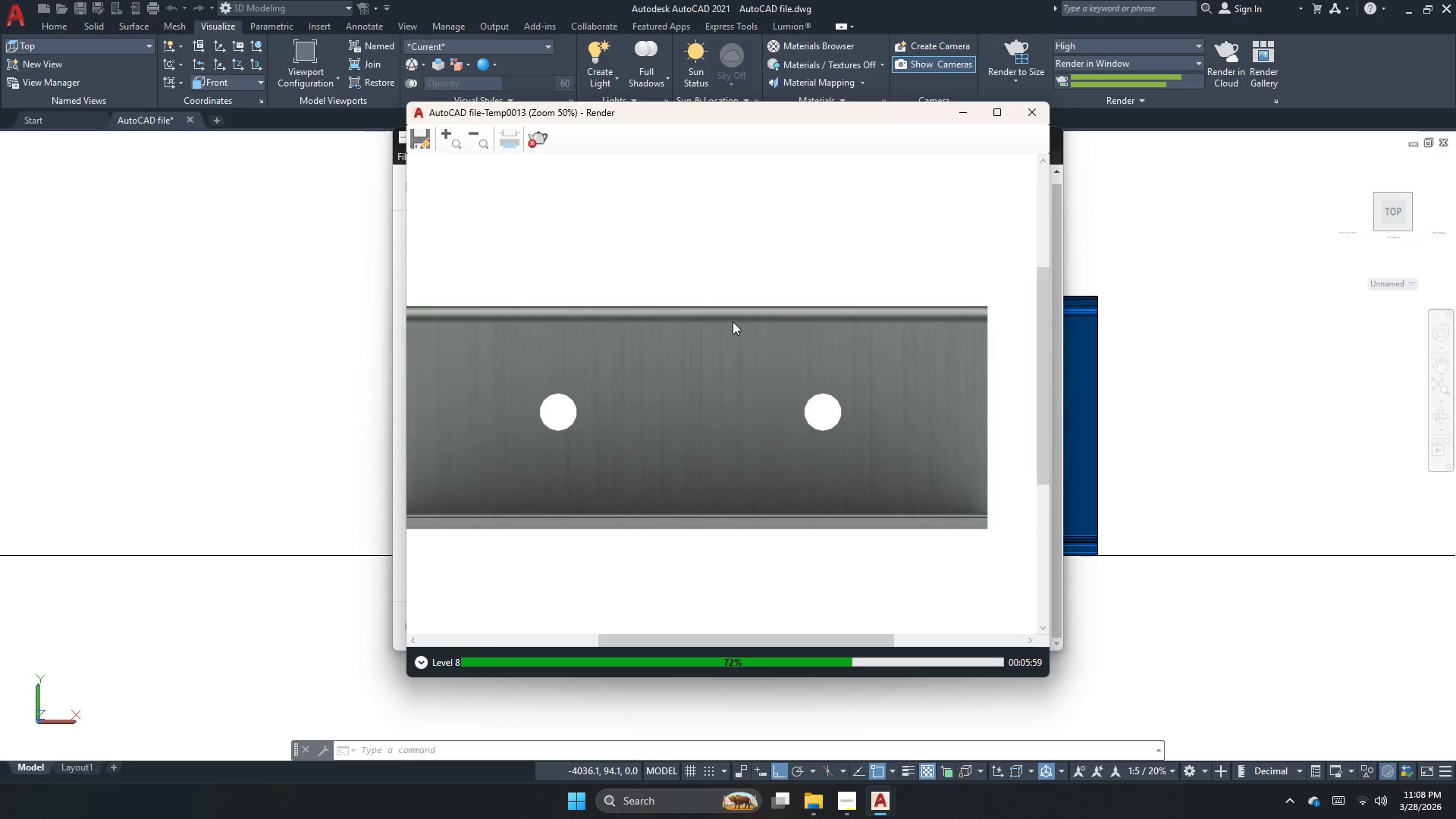 
scroll: coordinate [733, 322], scroll_direction: up, amount: 3.0
 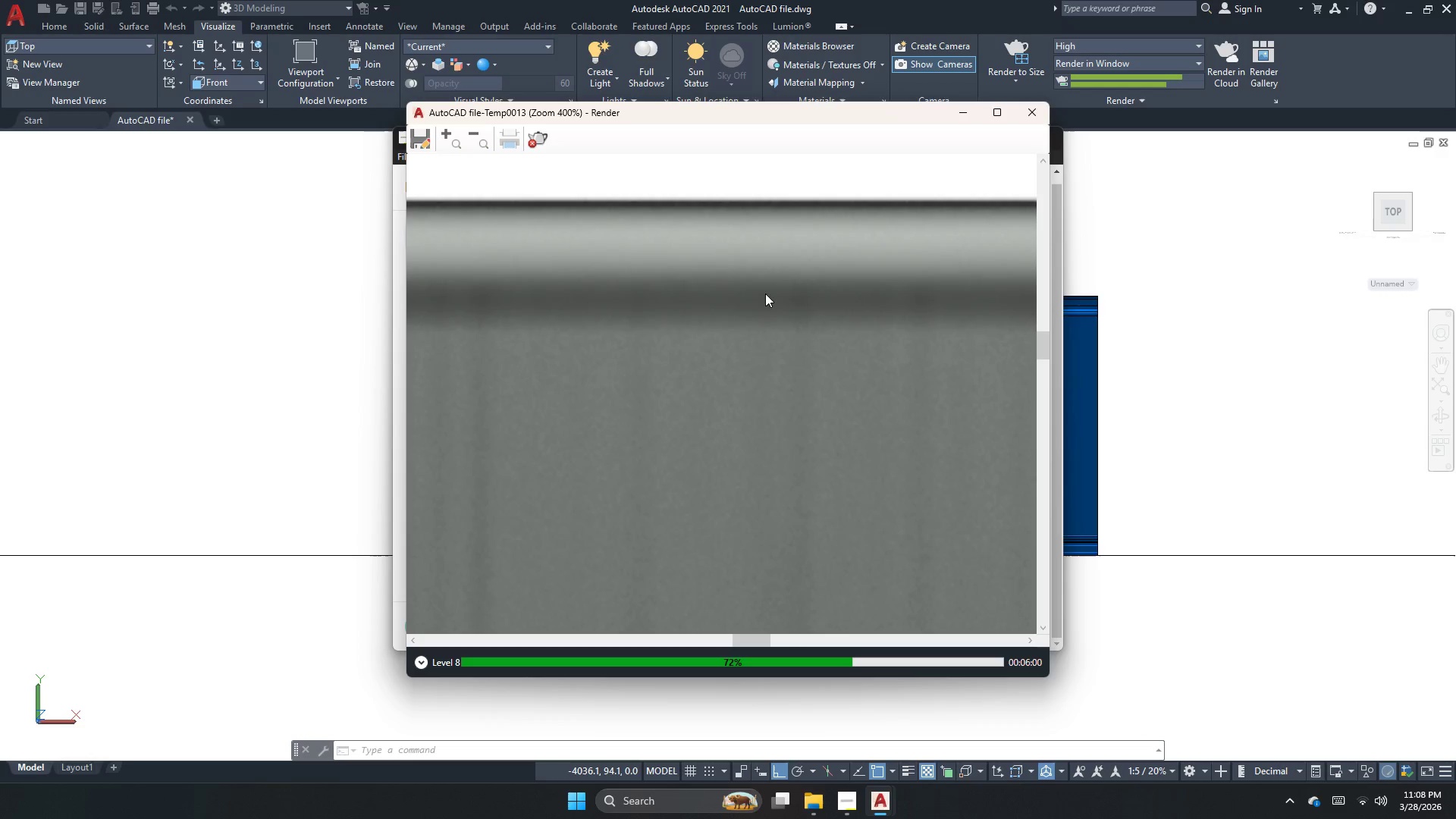 
scroll: coordinate [717, 352], scroll_direction: down, amount: 5.0
 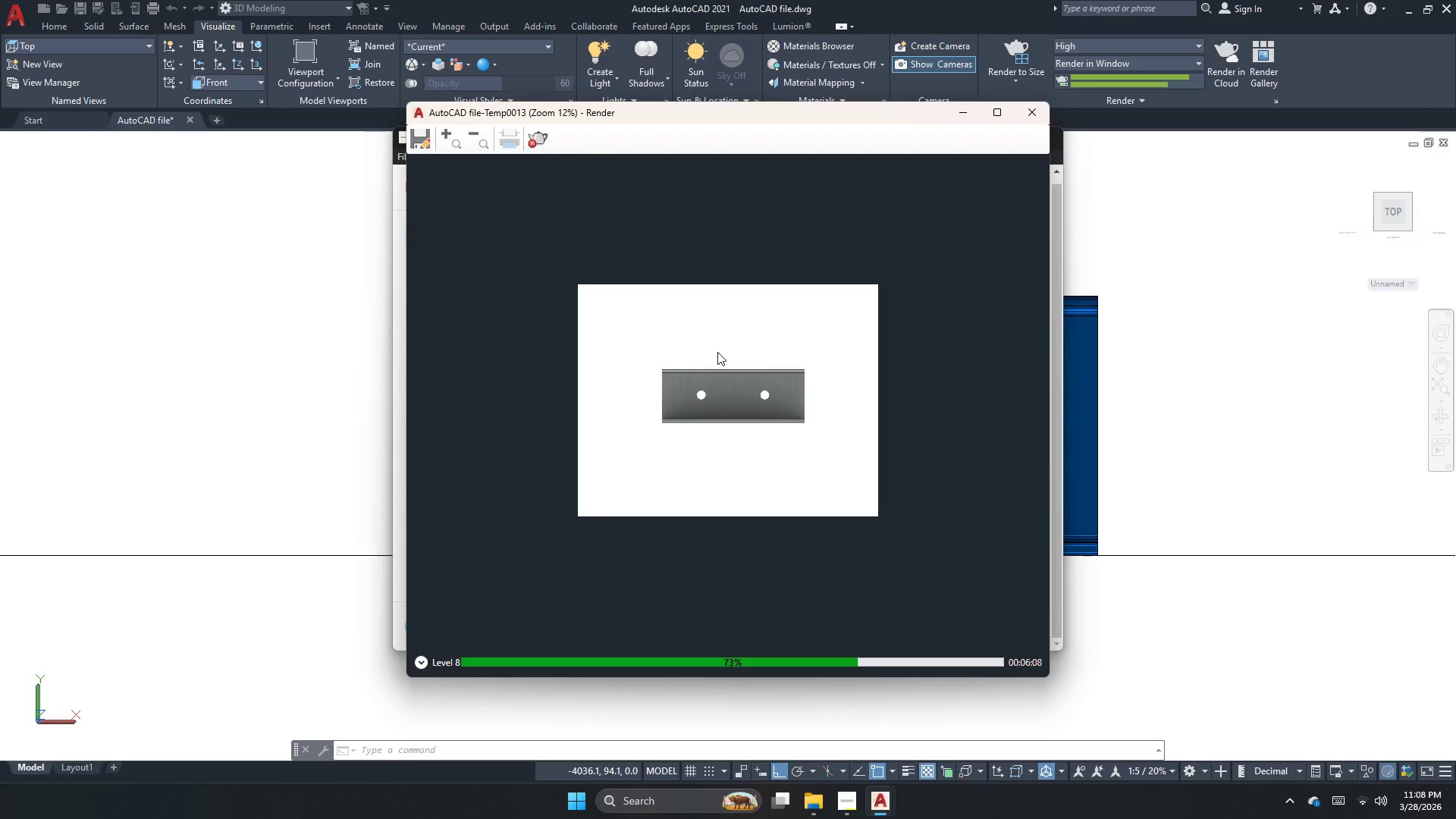 
wait(7.08)
 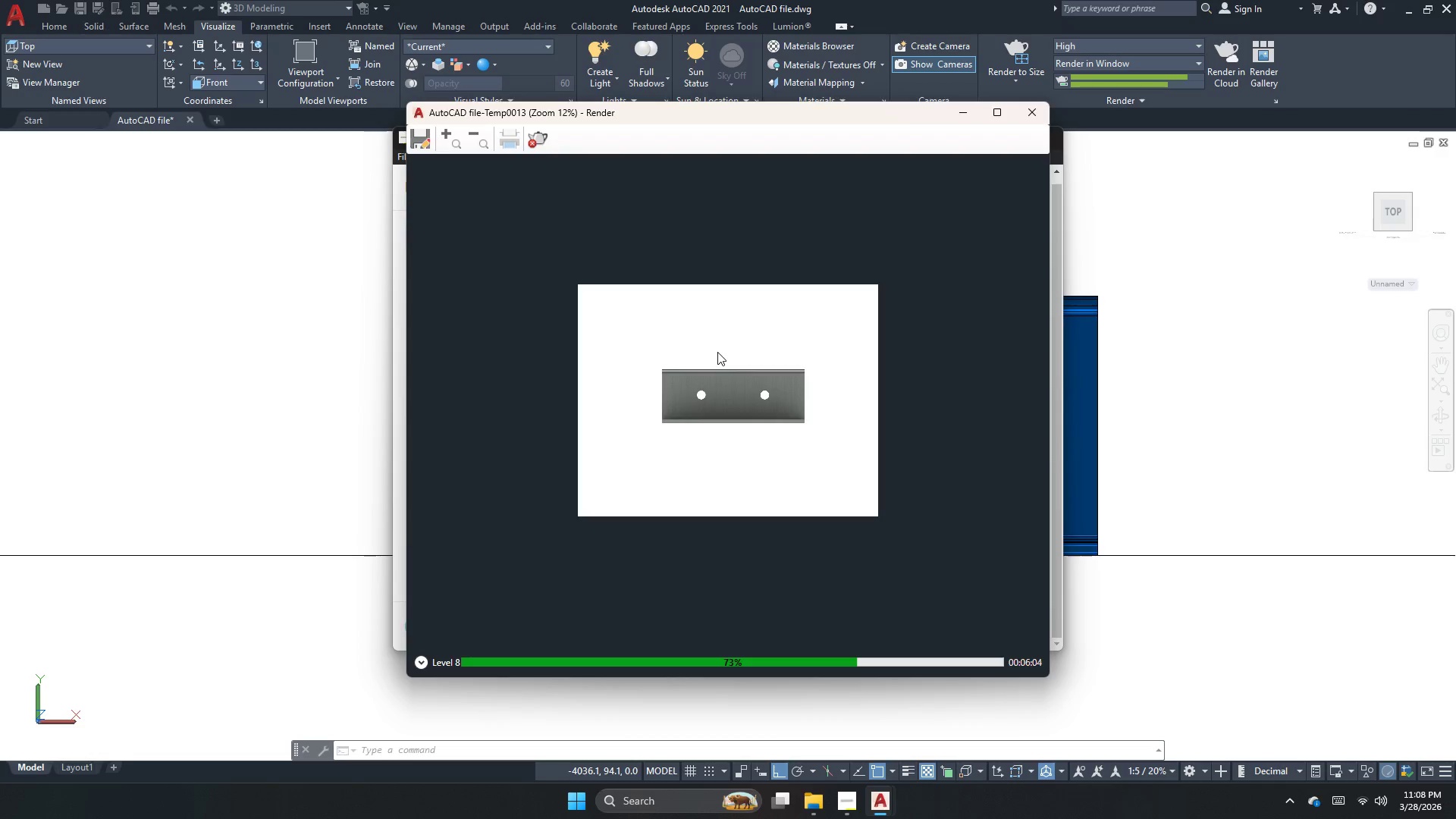 
scroll: coordinate [717, 352], scroll_direction: up, amount: 2.0
 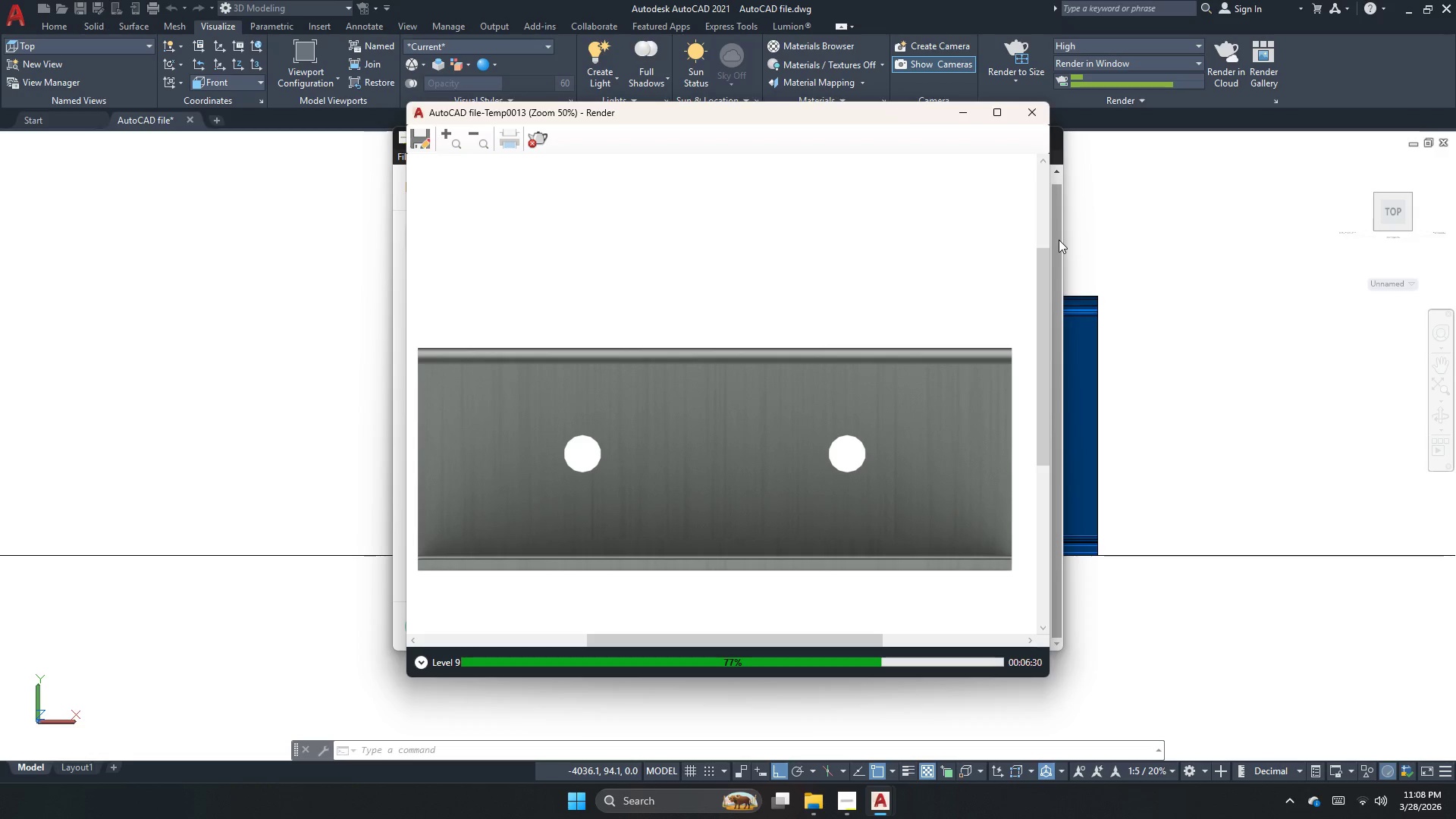 
wait(25.04)
 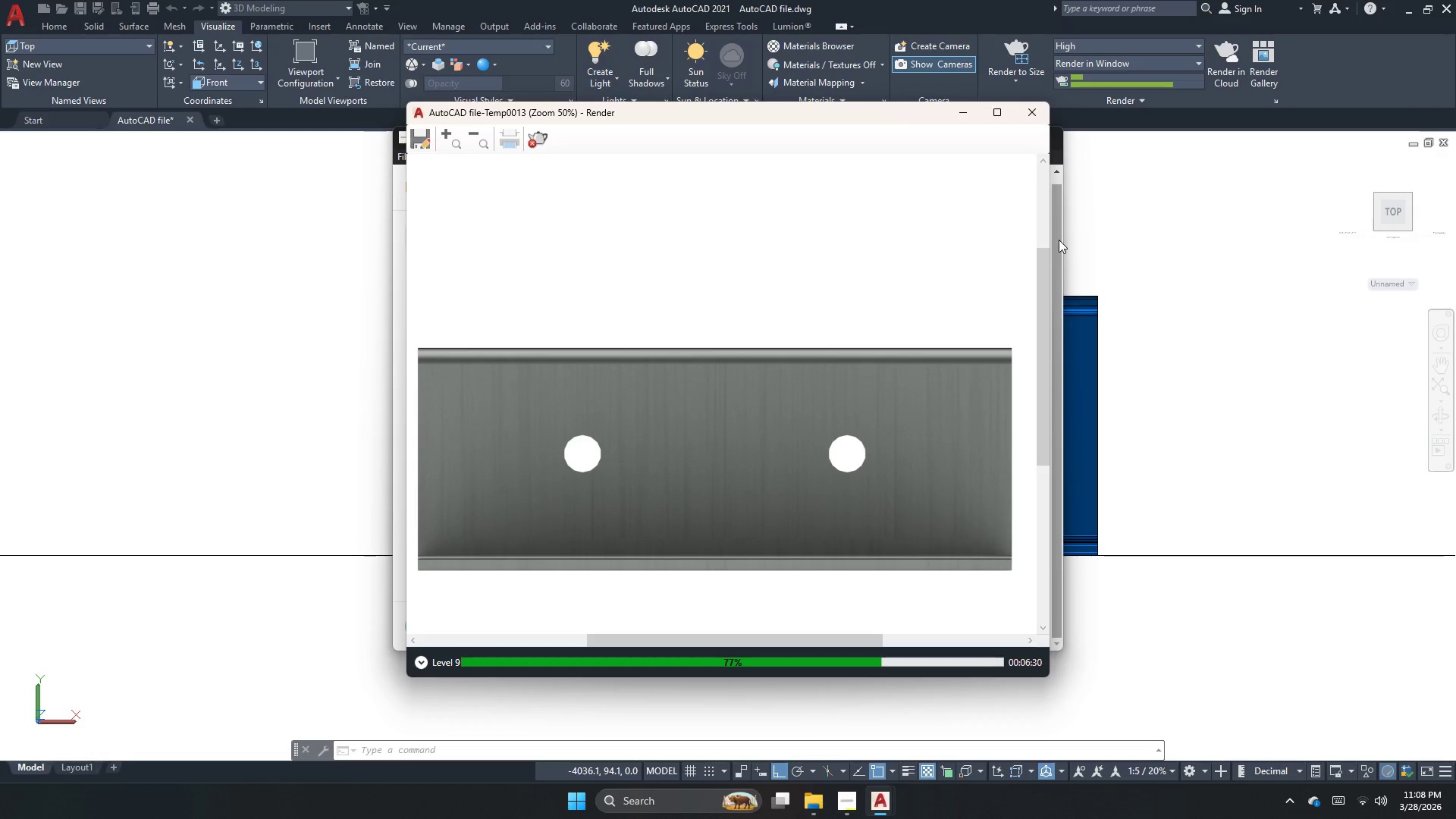 
scroll: coordinate [791, 378], scroll_direction: down, amount: 1.0
 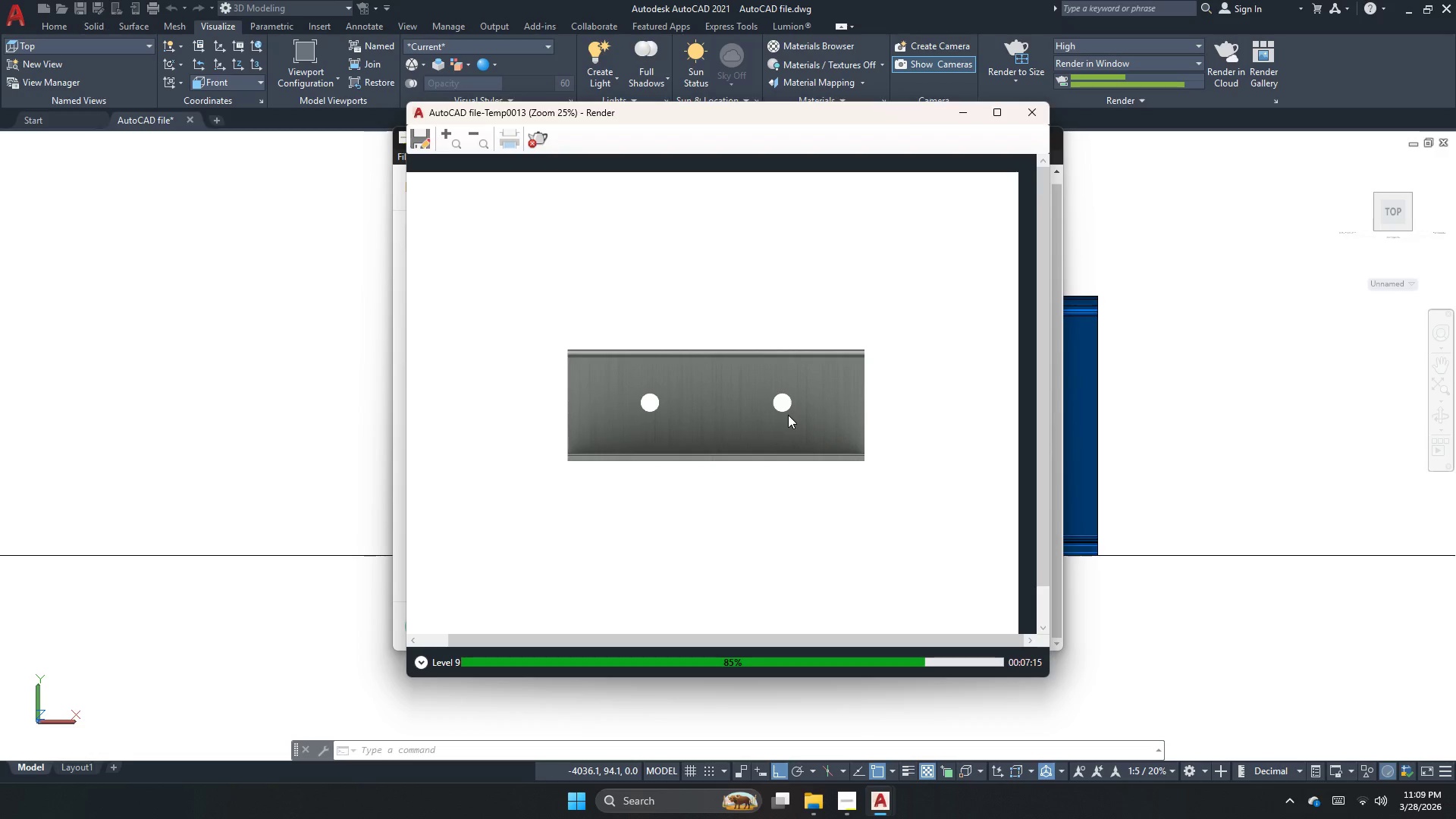 
wait(44.23)
 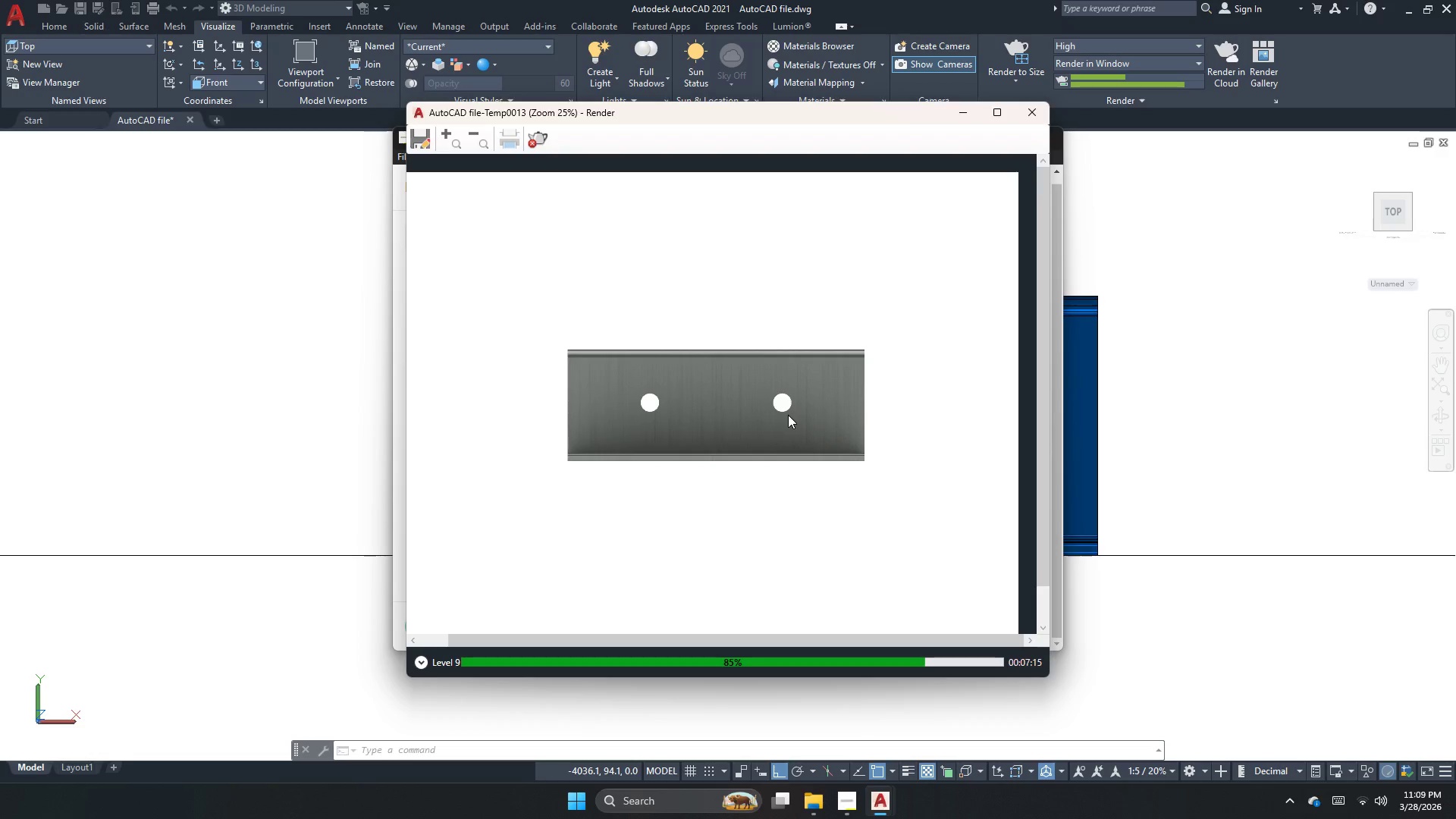 
scroll: coordinate [788, 415], scroll_direction: down, amount: 1.0
 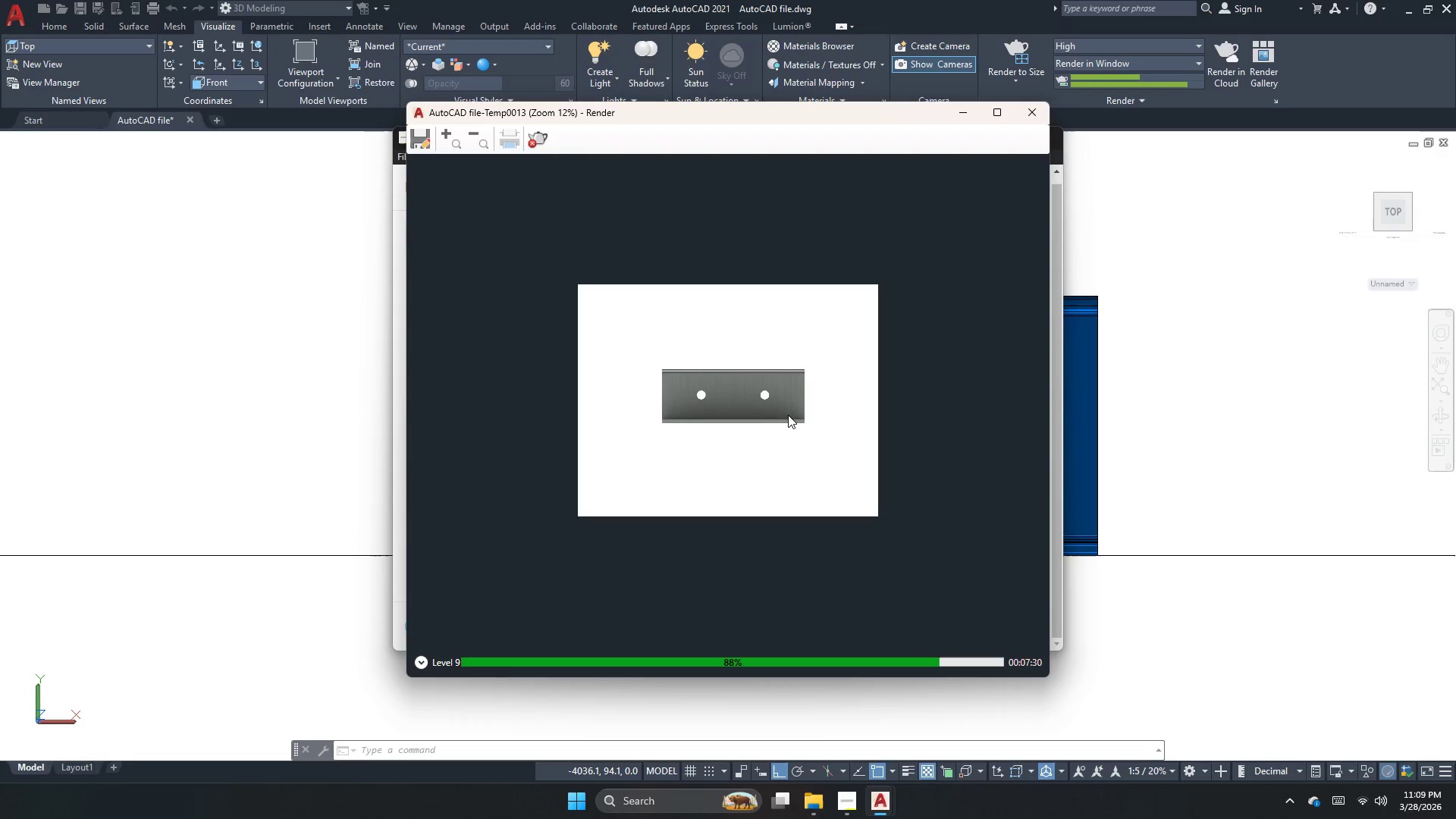 
wait(14.61)
 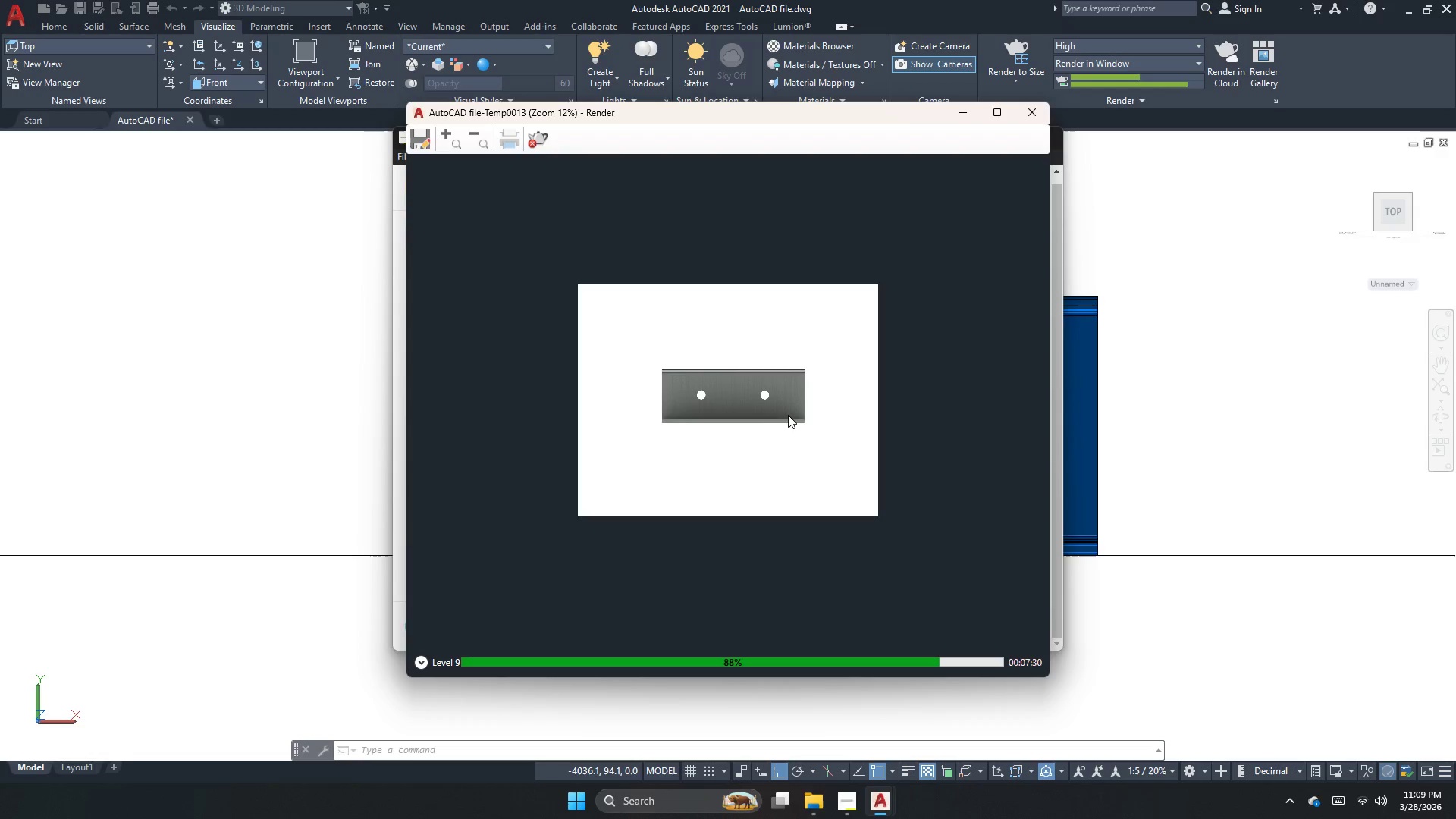 
scroll: coordinate [795, 434], scroll_direction: down, amount: 2.0
 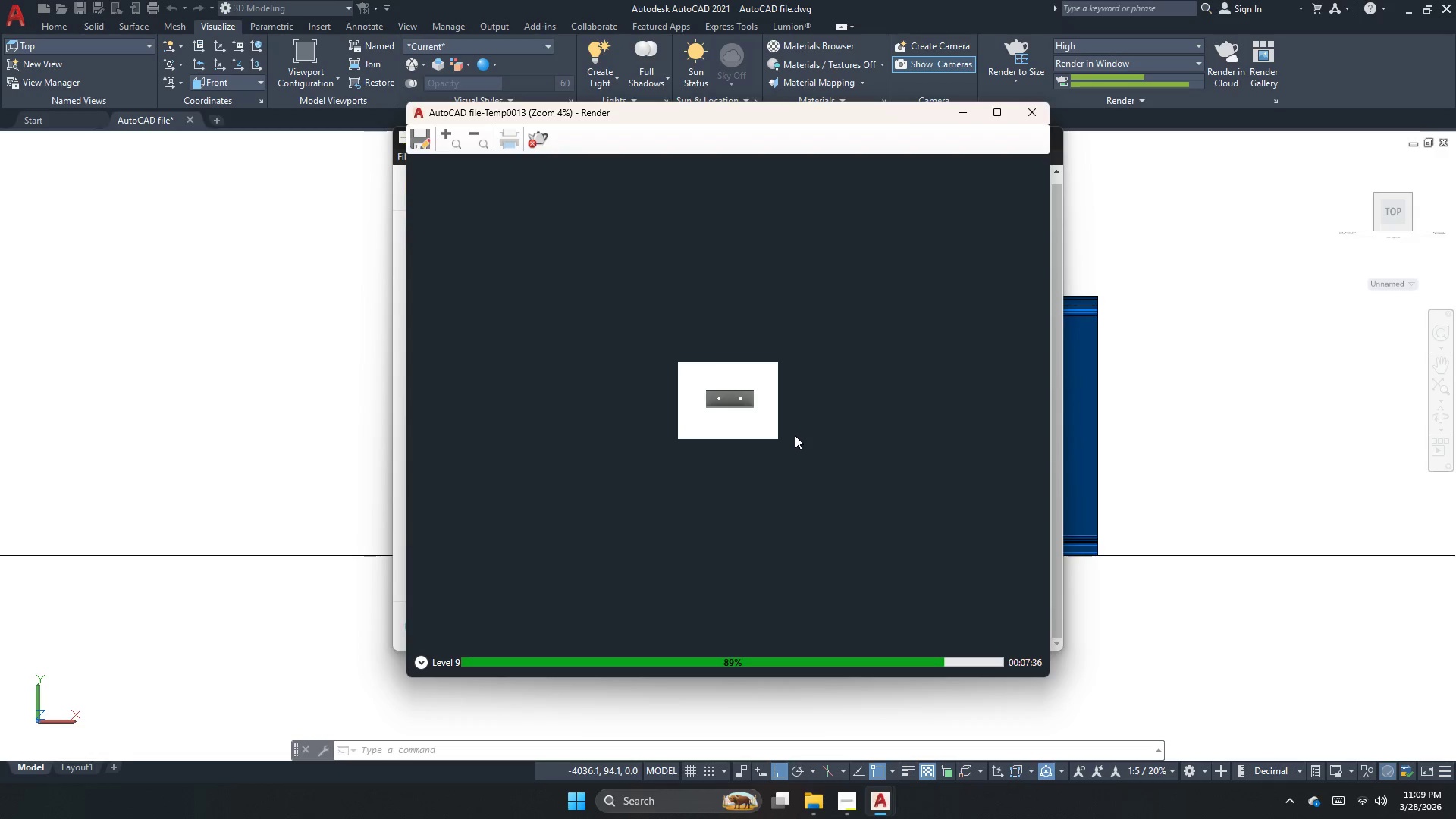 
scroll: coordinate [795, 435], scroll_direction: up, amount: 2.0
 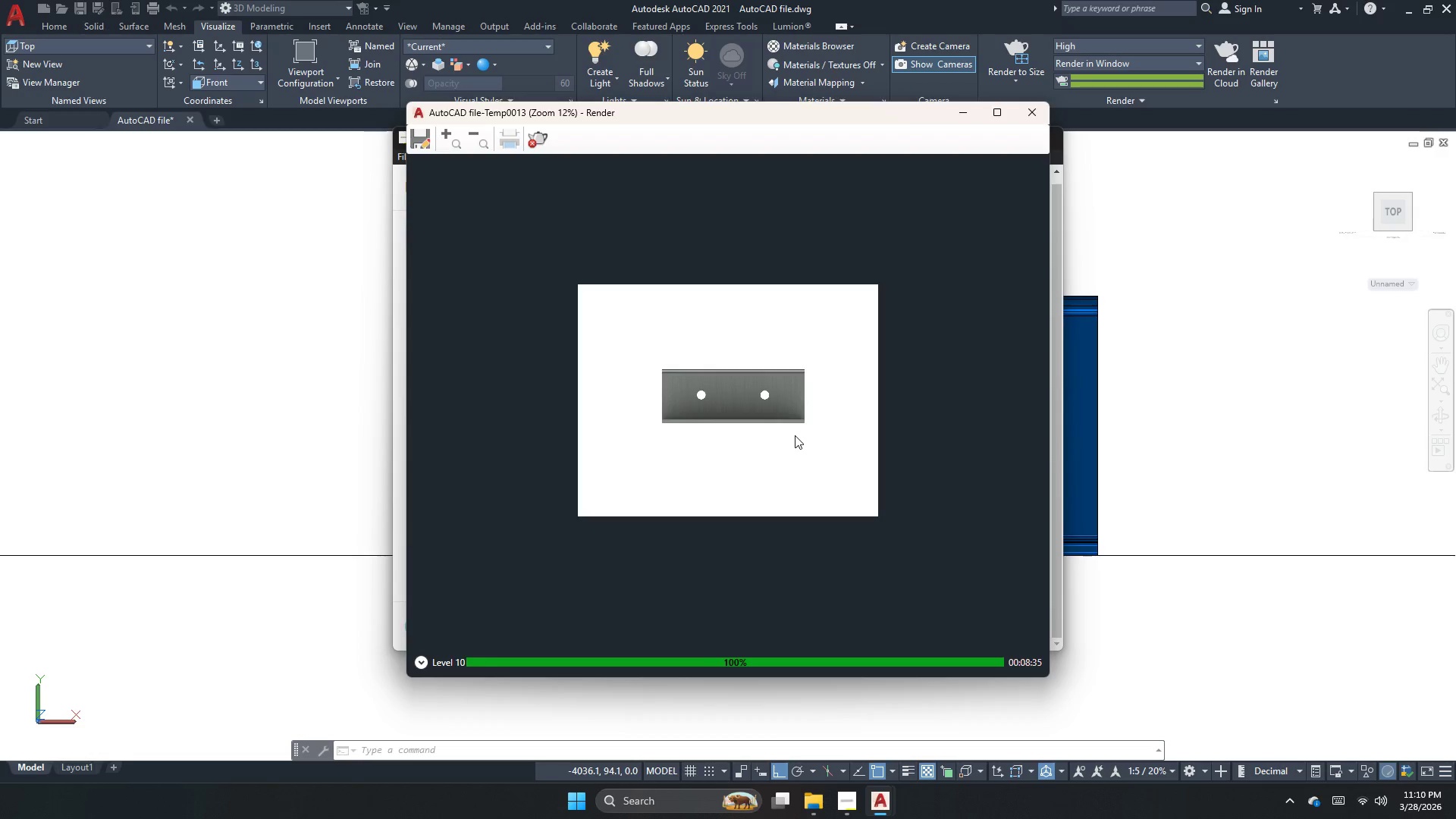 
wait(63.54)
 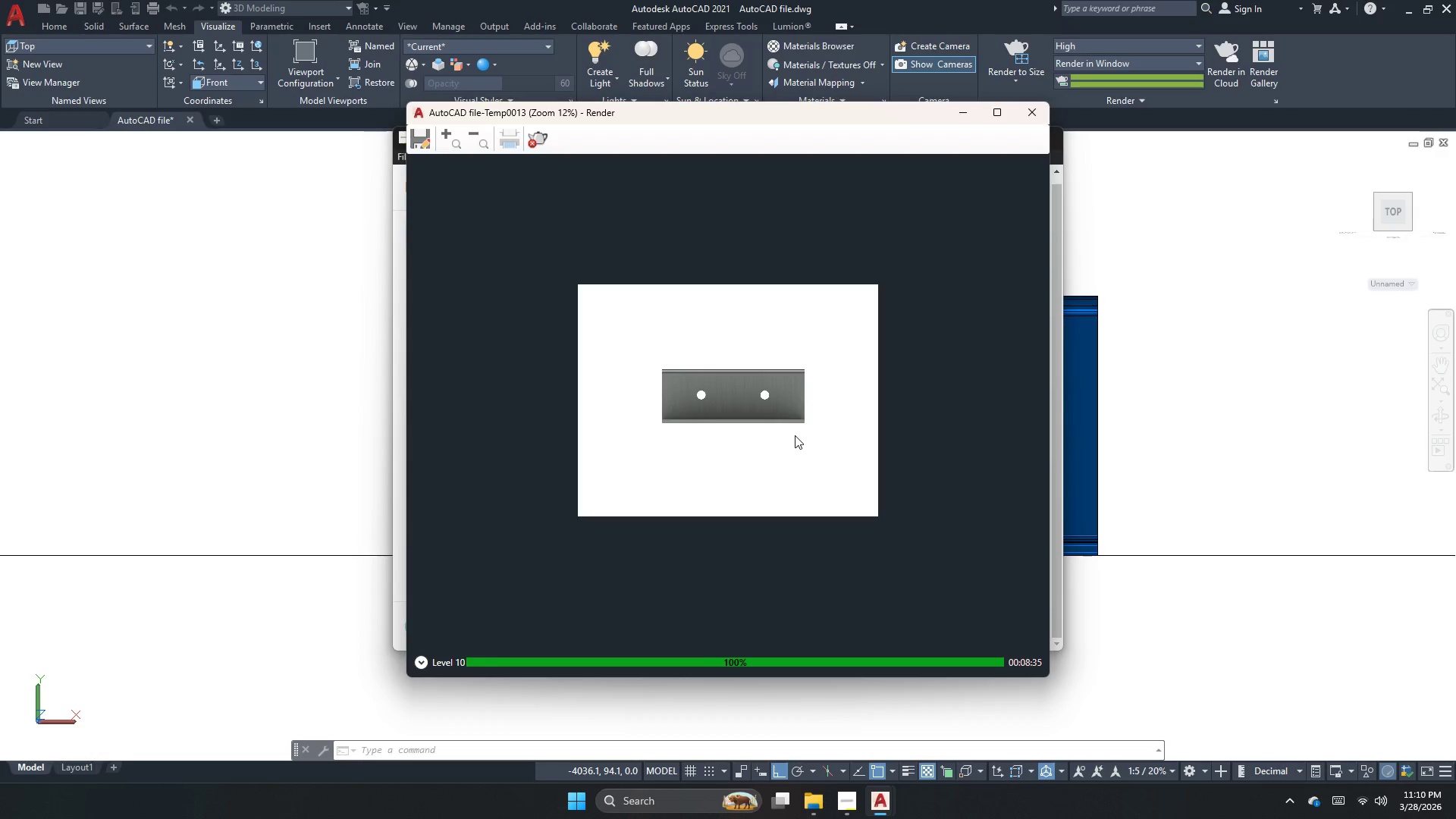 
scroll: coordinate [795, 435], scroll_direction: down, amount: 1.0
 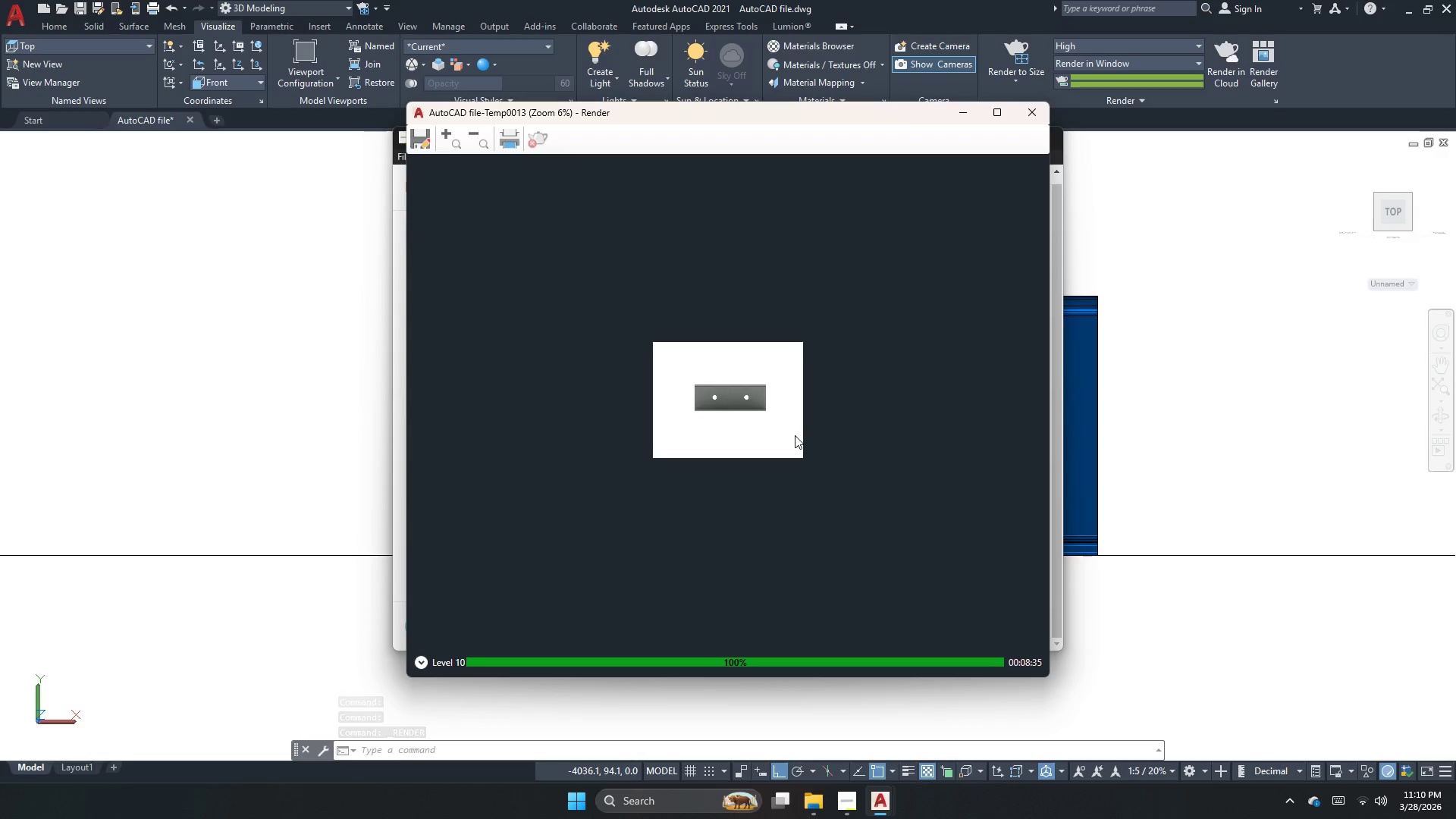 
scroll: coordinate [795, 435], scroll_direction: up, amount: 3.0
 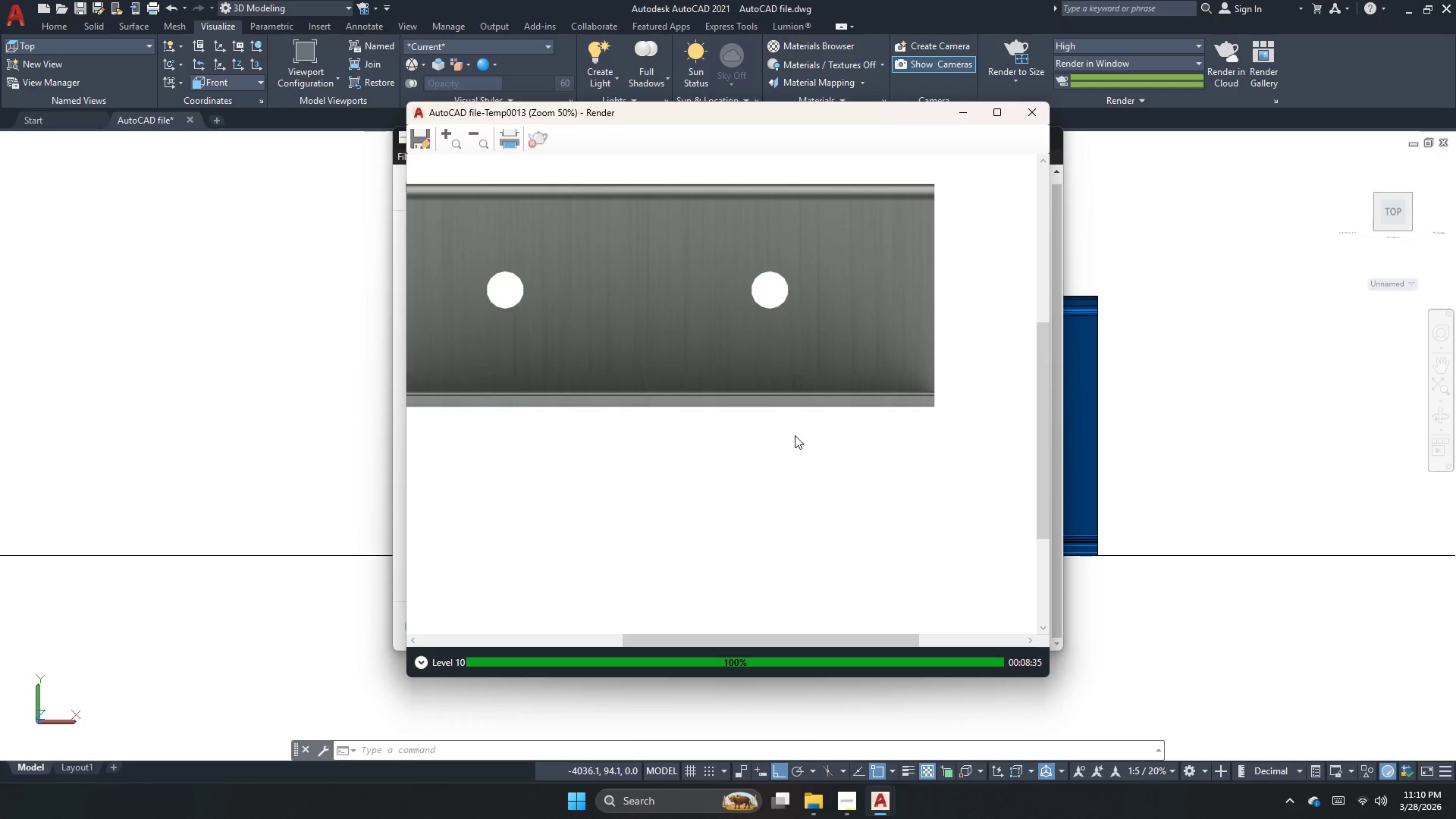 
scroll: coordinate [795, 435], scroll_direction: down, amount: 1.0
 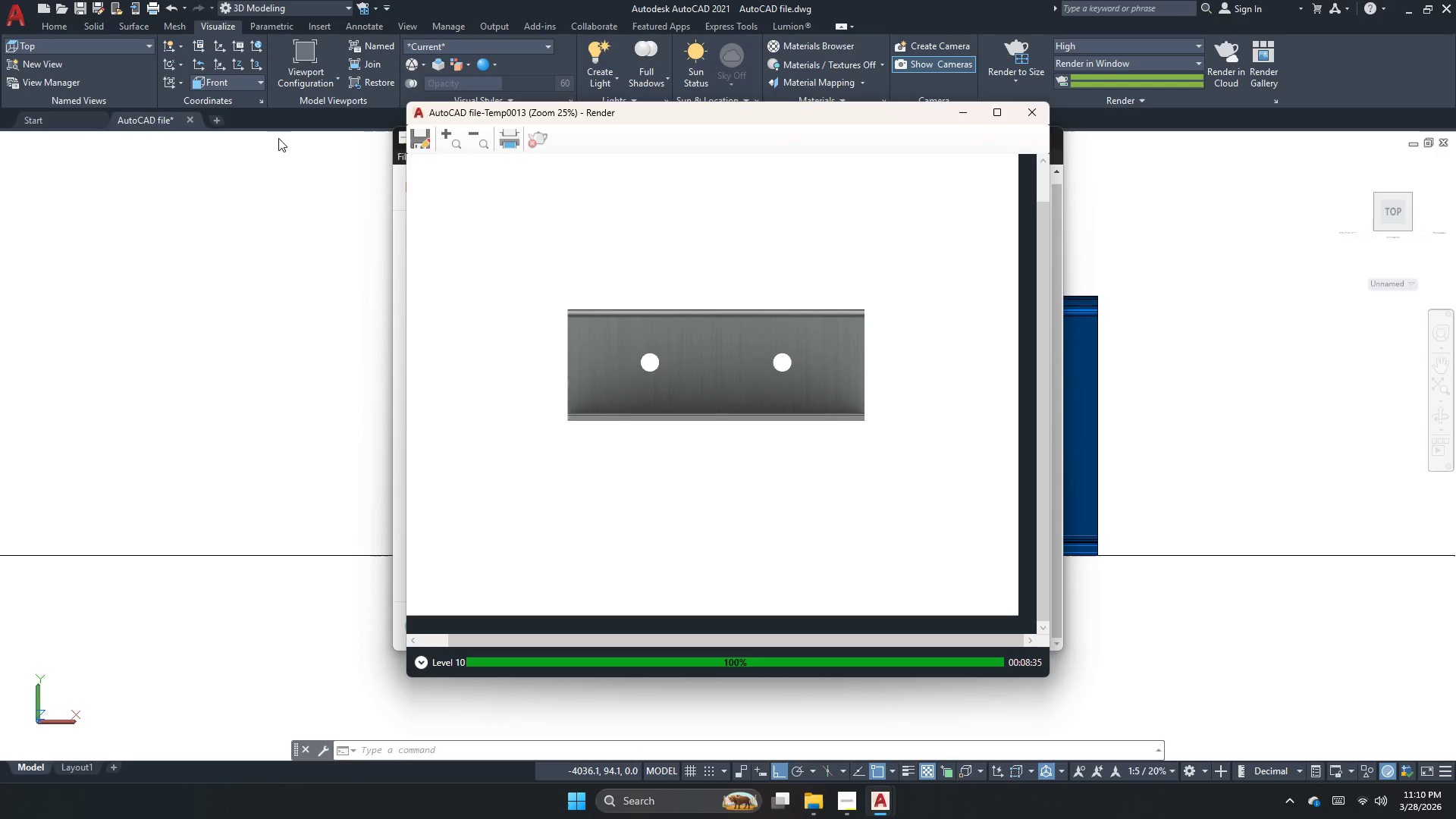 
left_click([428, 142])
 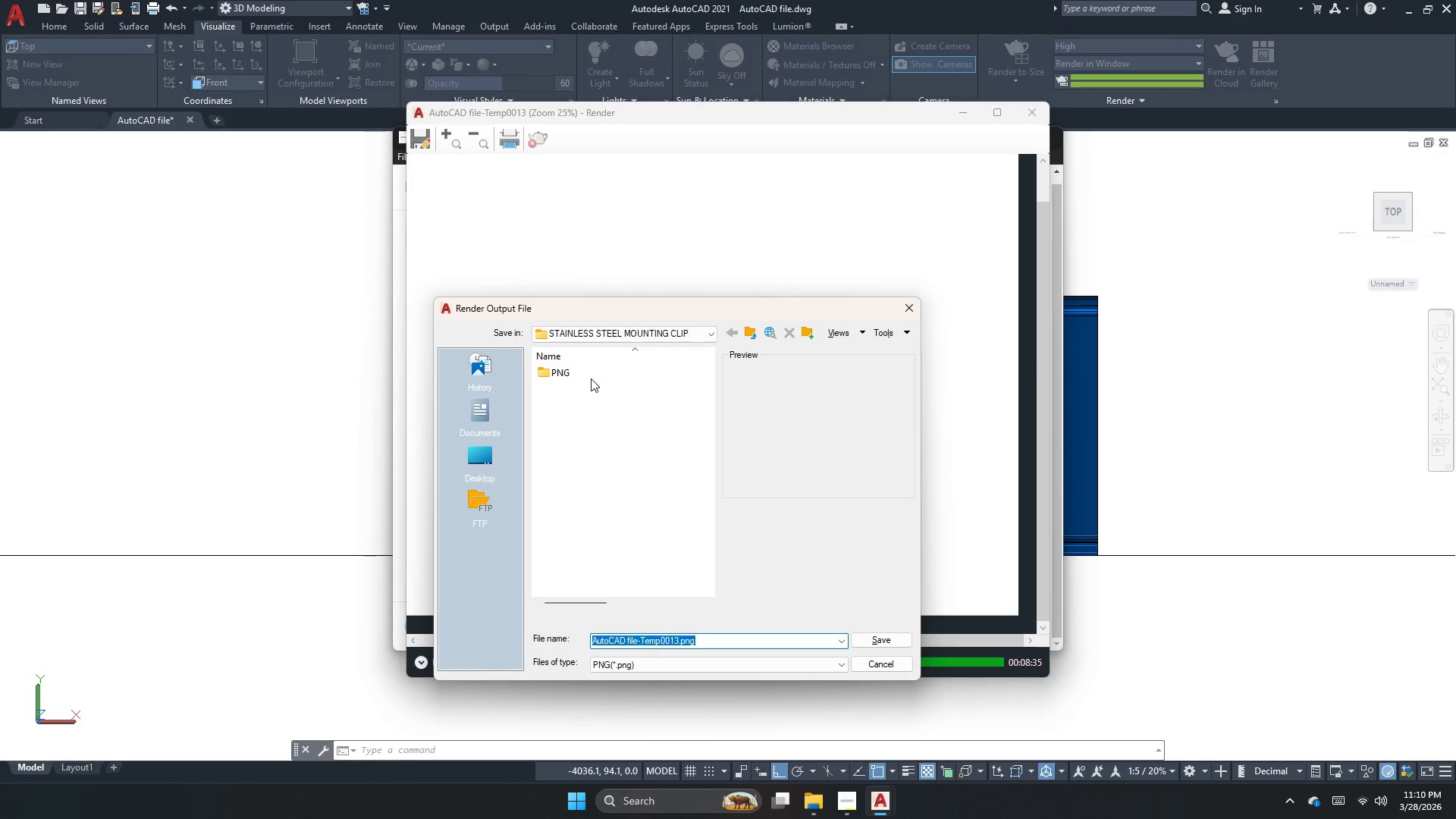 
double_click([588, 373])
 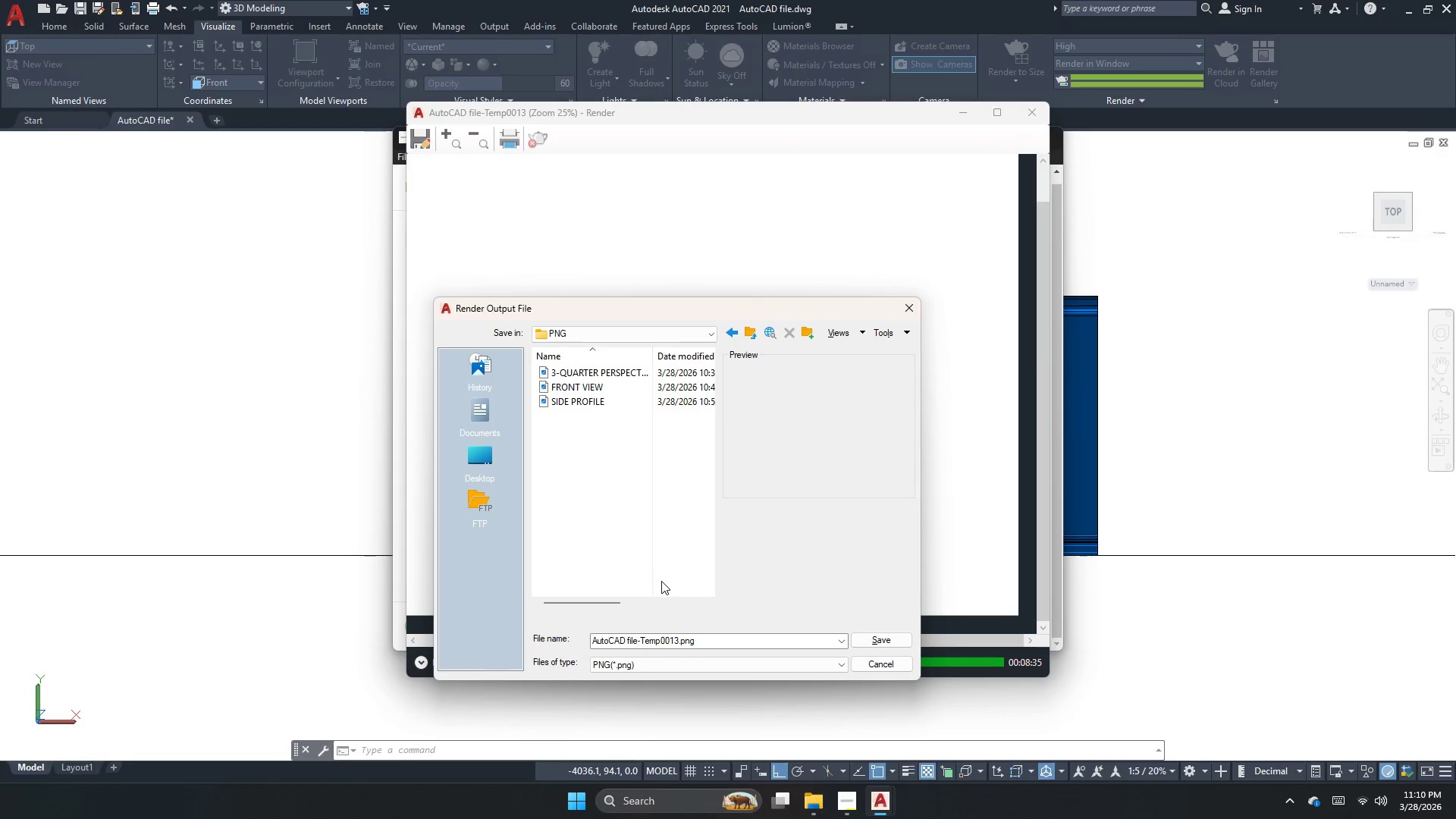 
double_click([682, 641])
 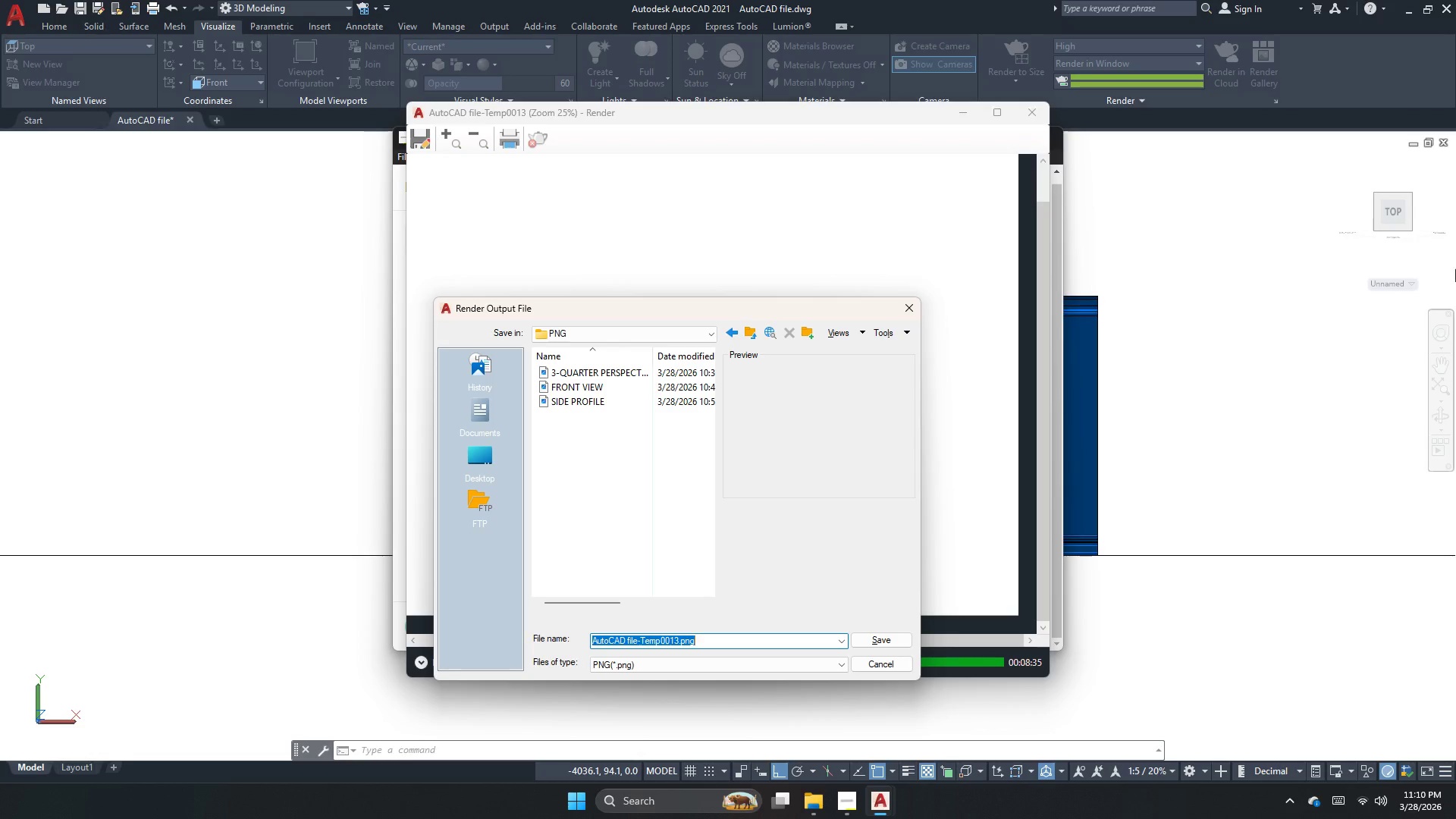 
type(feont )
 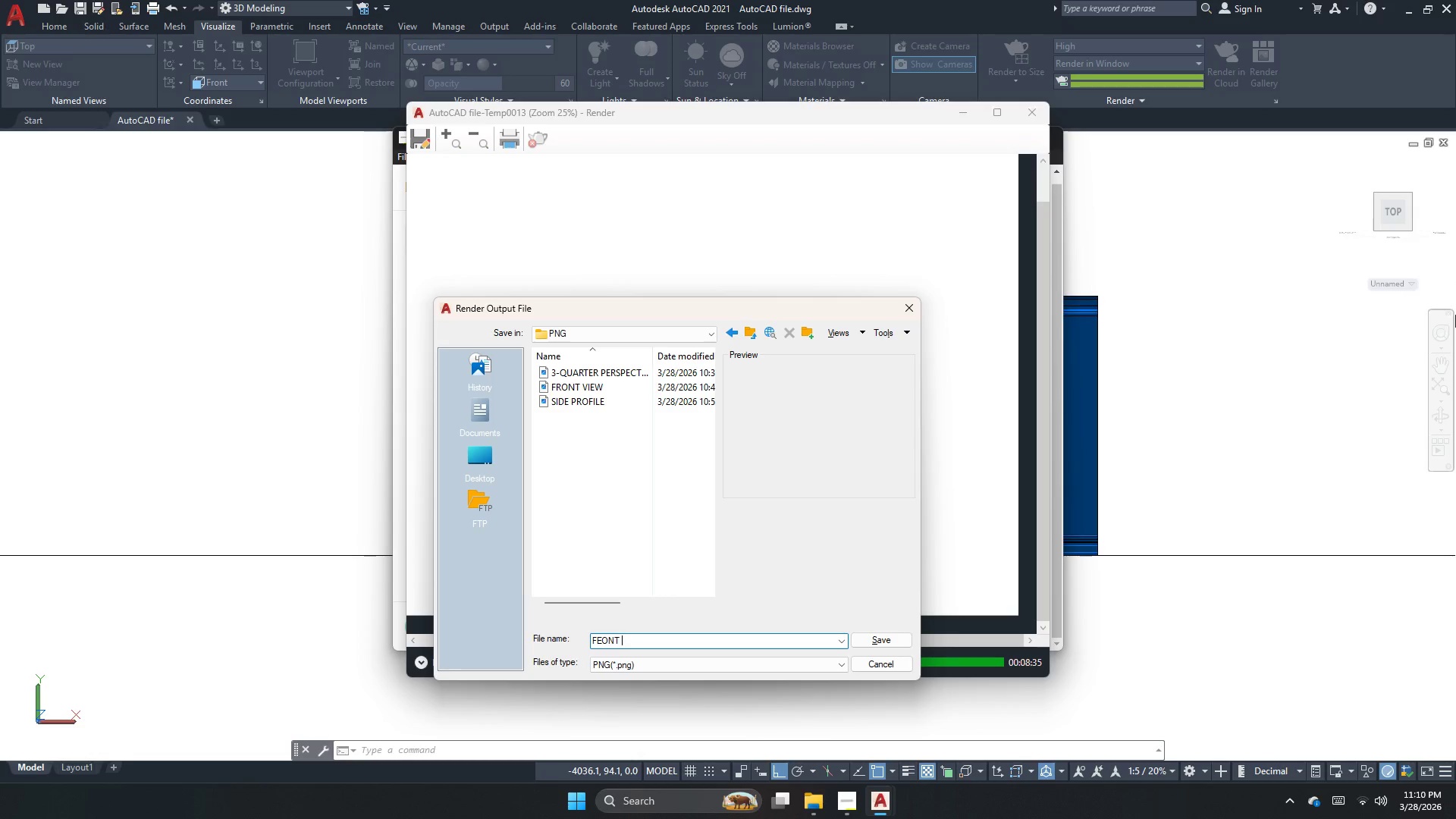 
hold_key(key=Backspace, duration=0.89)
 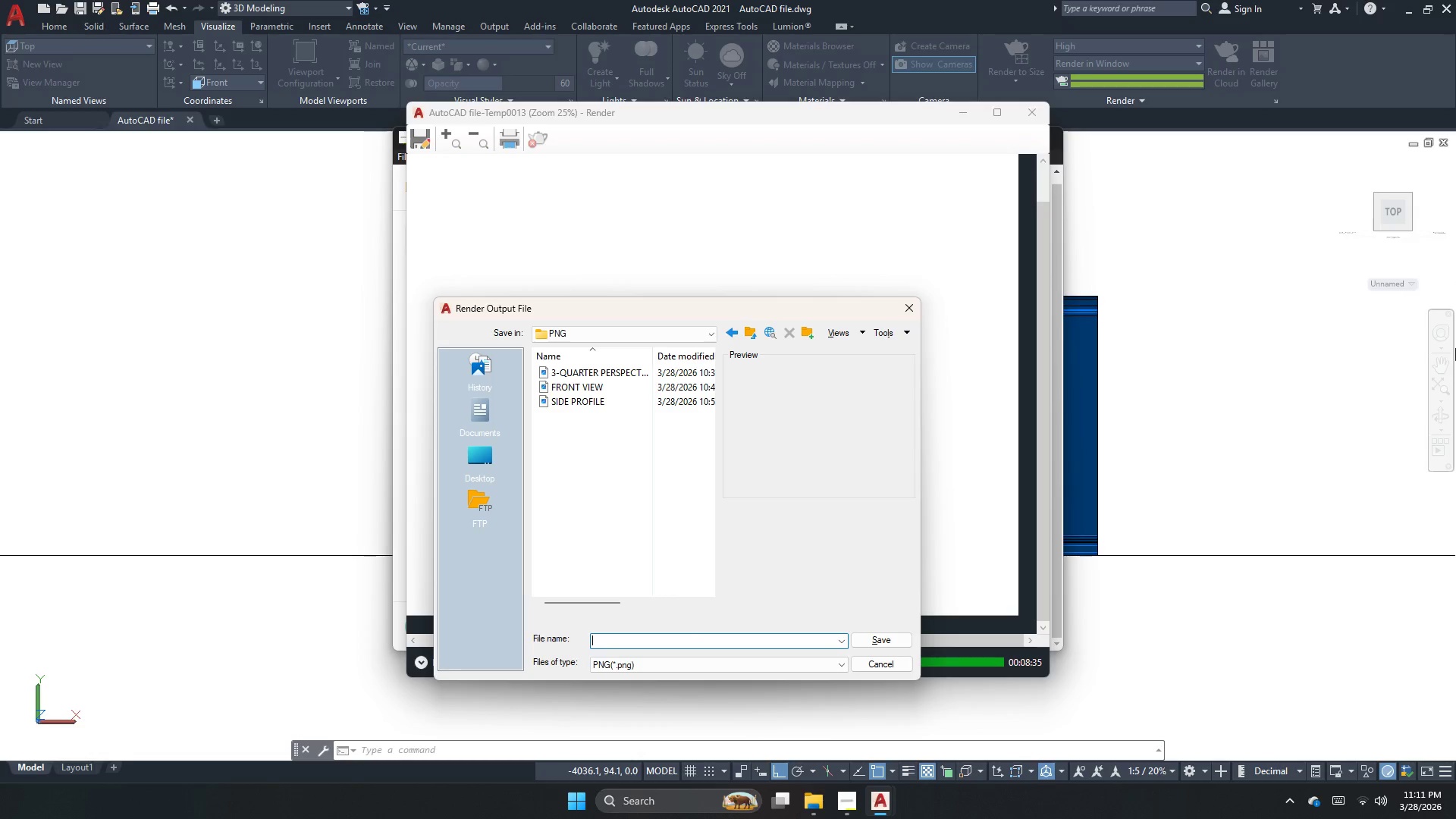 
type(front)
 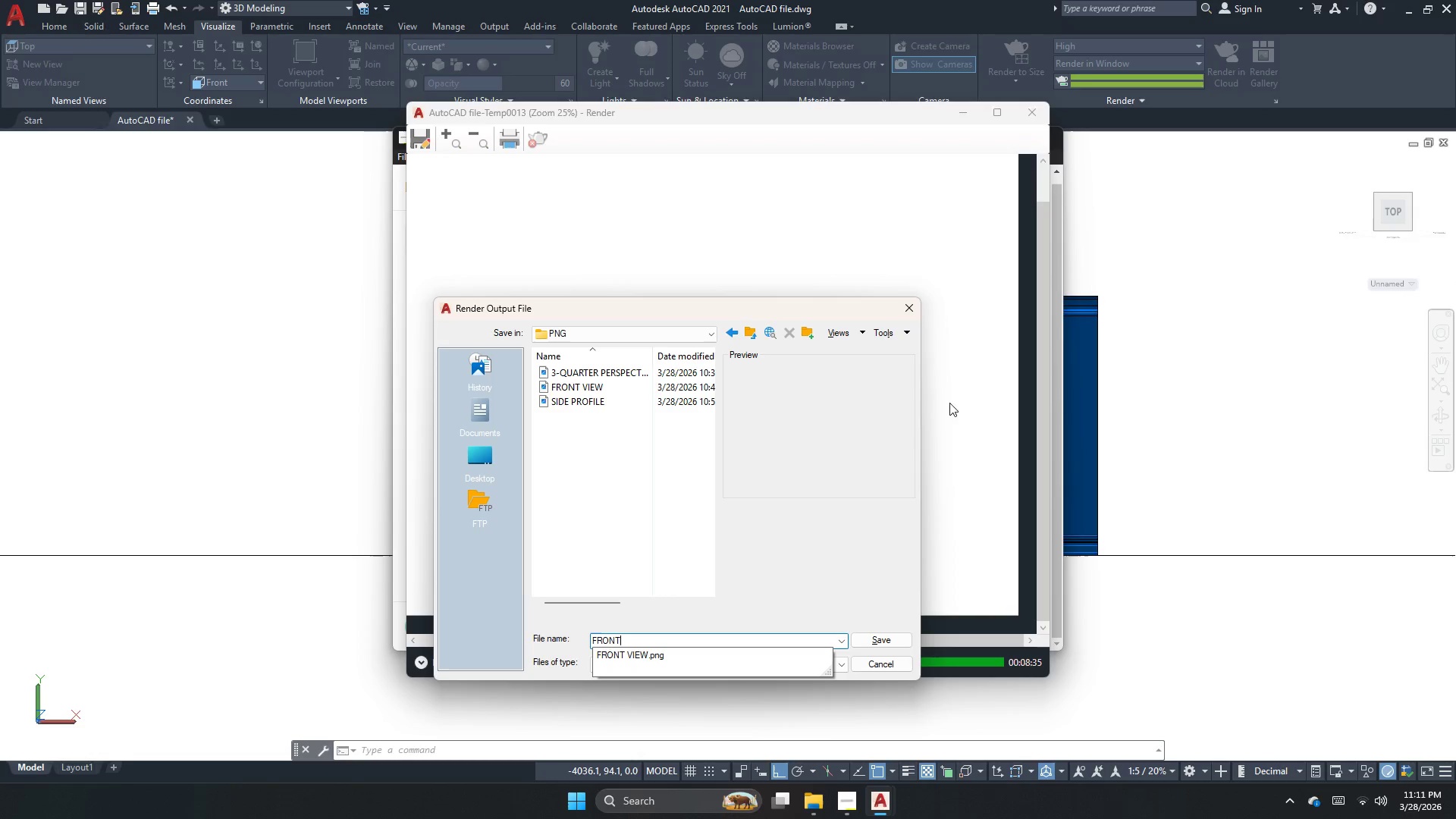 
left_click([867, 636])
 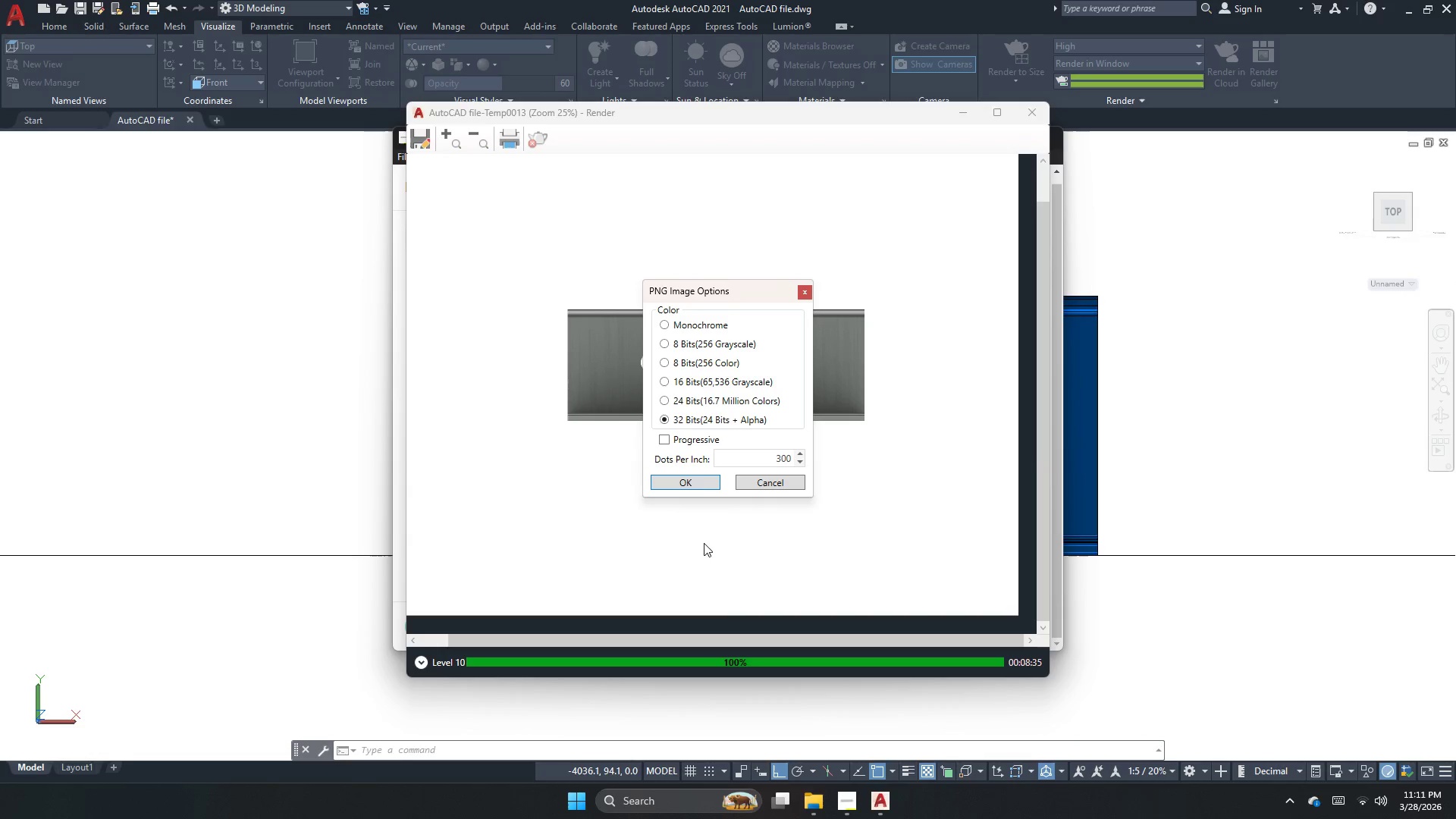 
left_click([698, 475])
 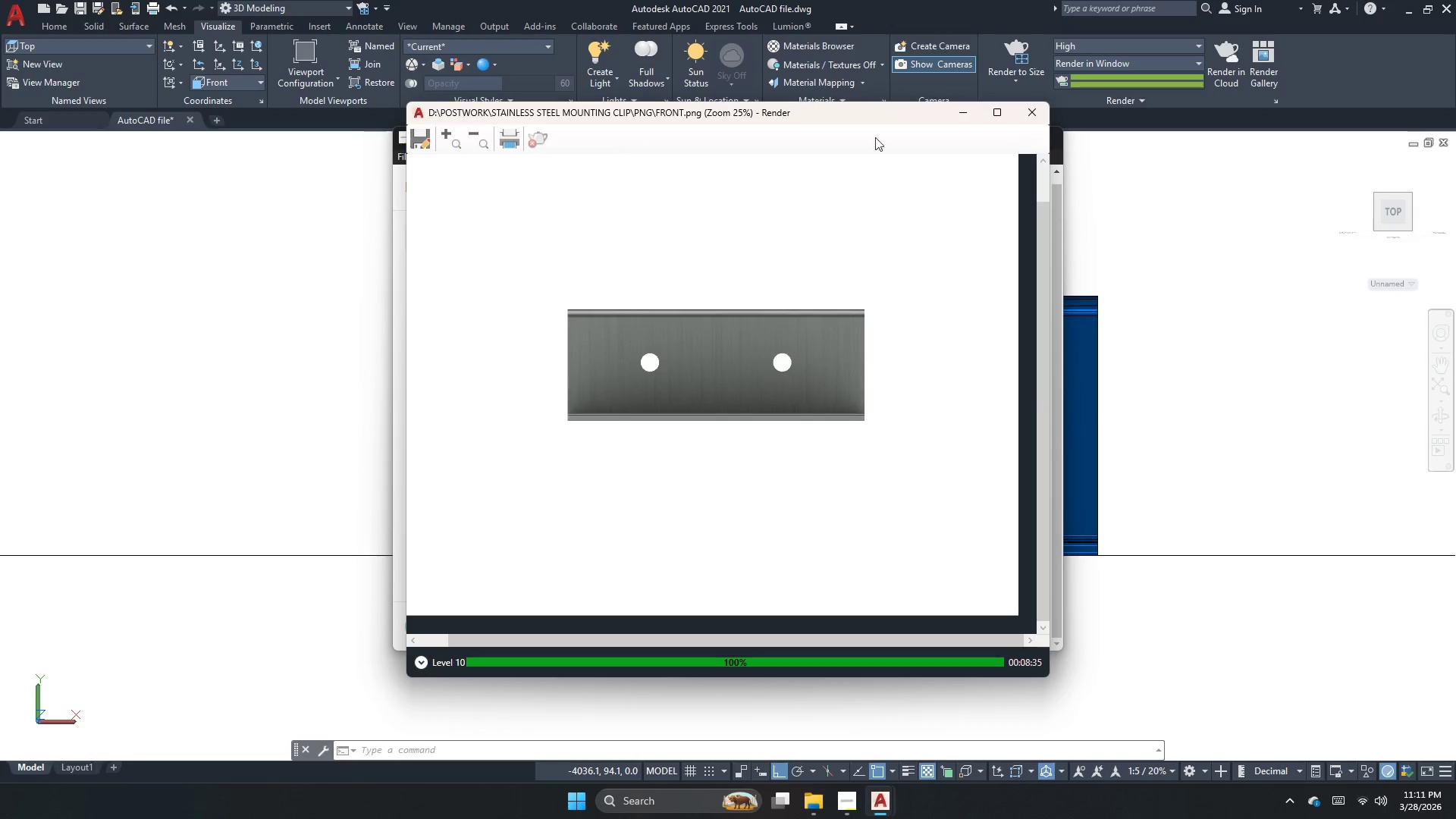 
wait(5.3)
 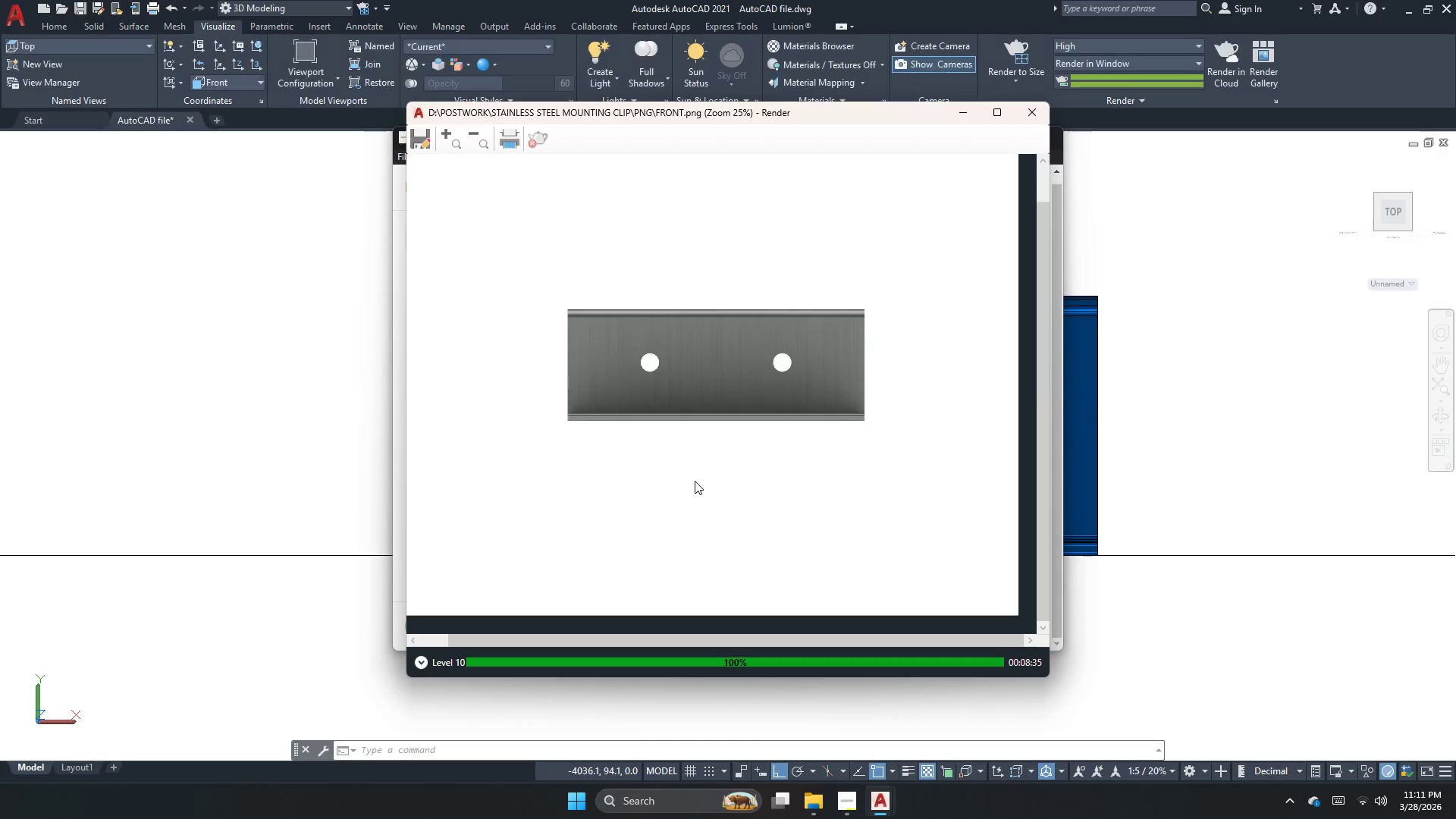 
left_click([817, 796])
 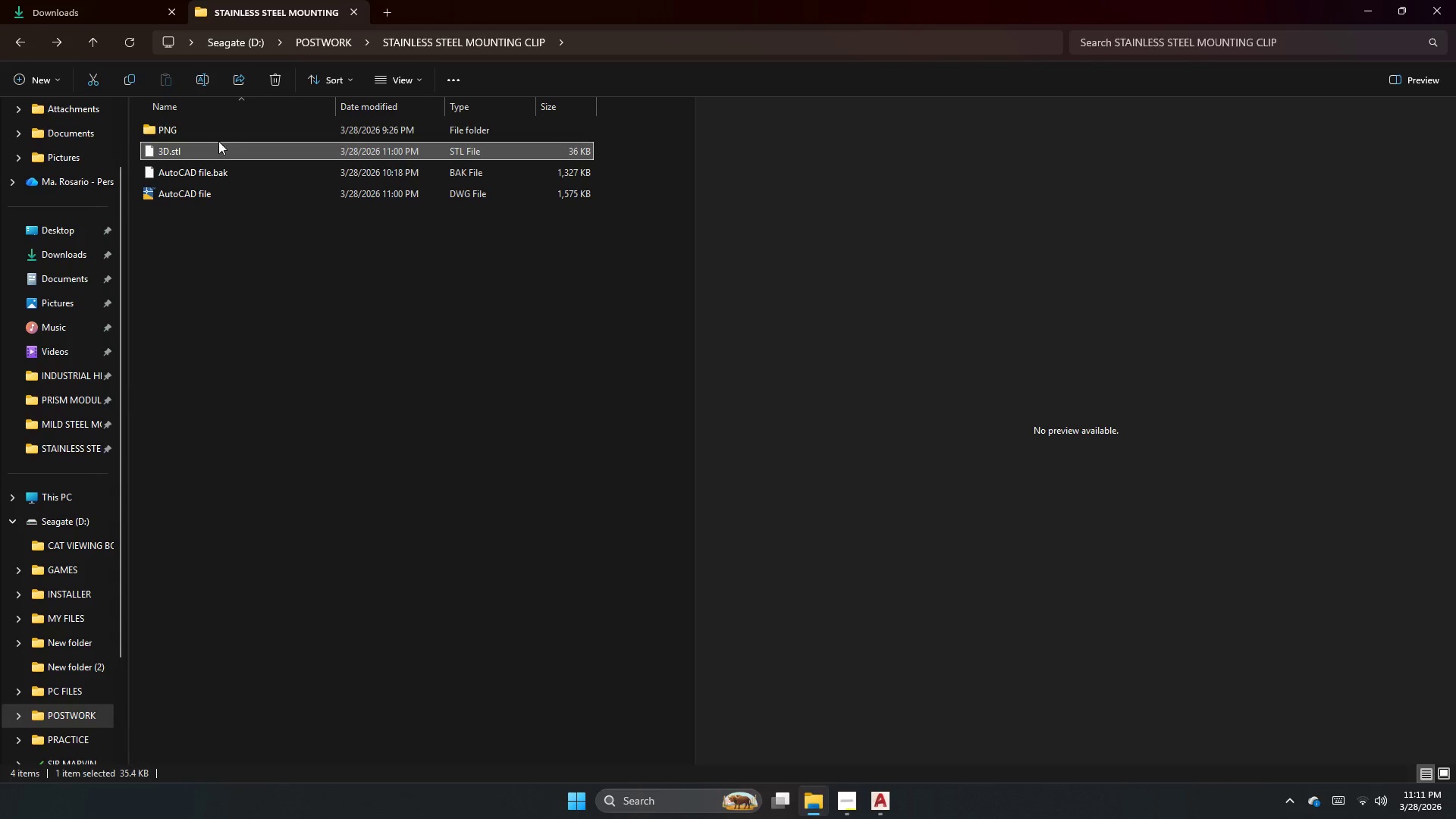 
double_click([215, 133])
 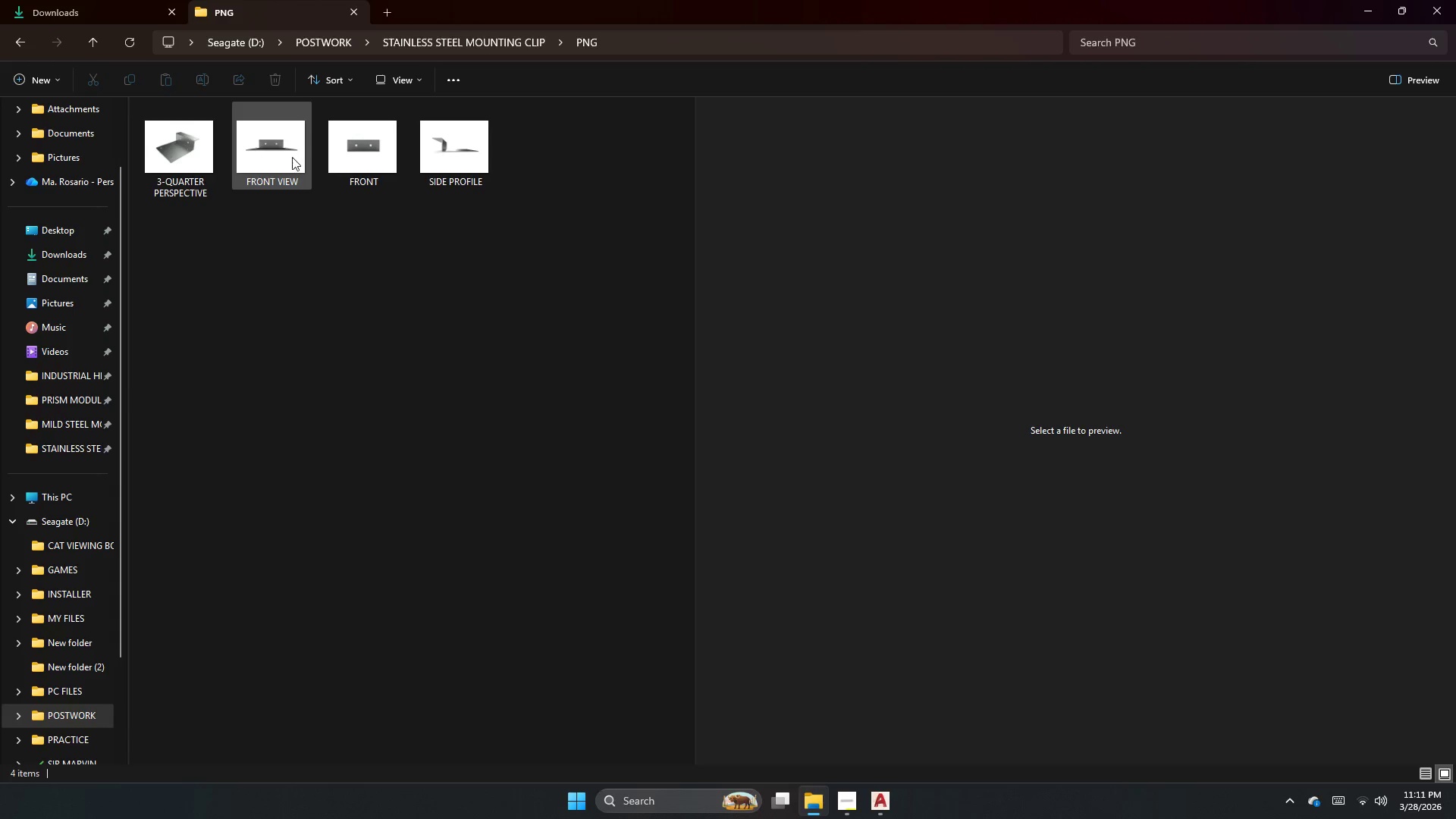 
left_click([388, 138])
 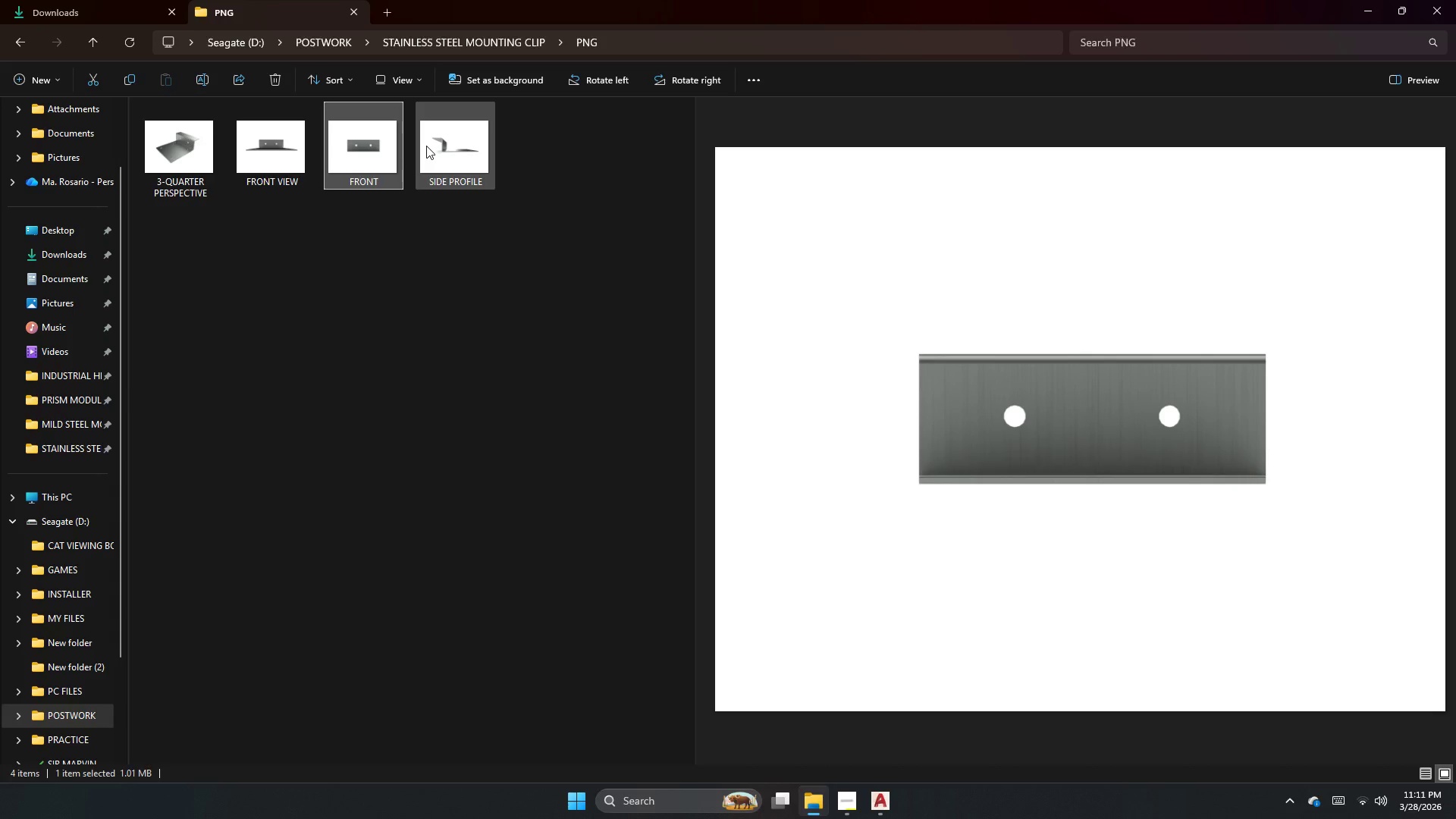 
left_click([430, 146])
 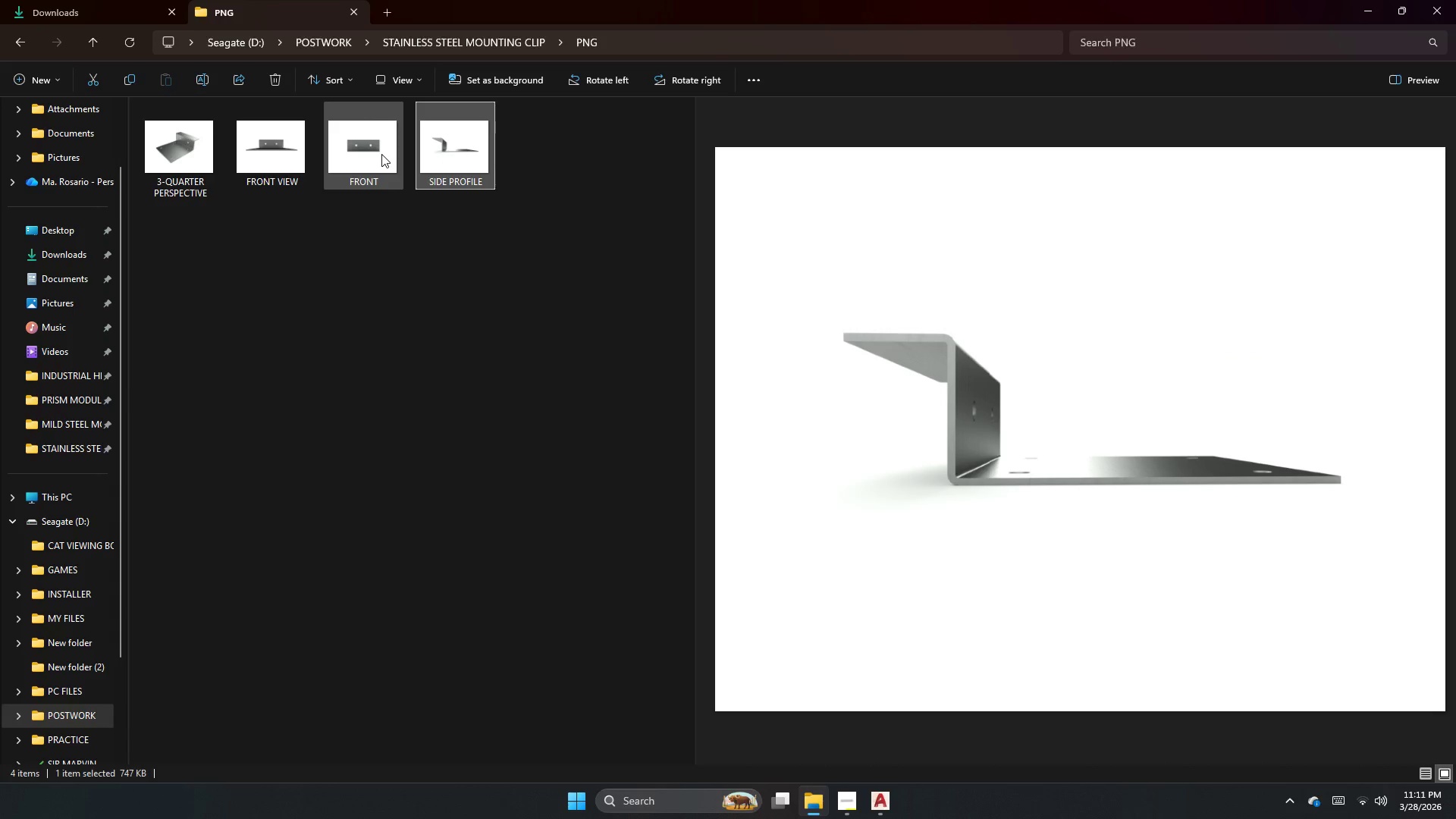 
left_click([381, 154])
 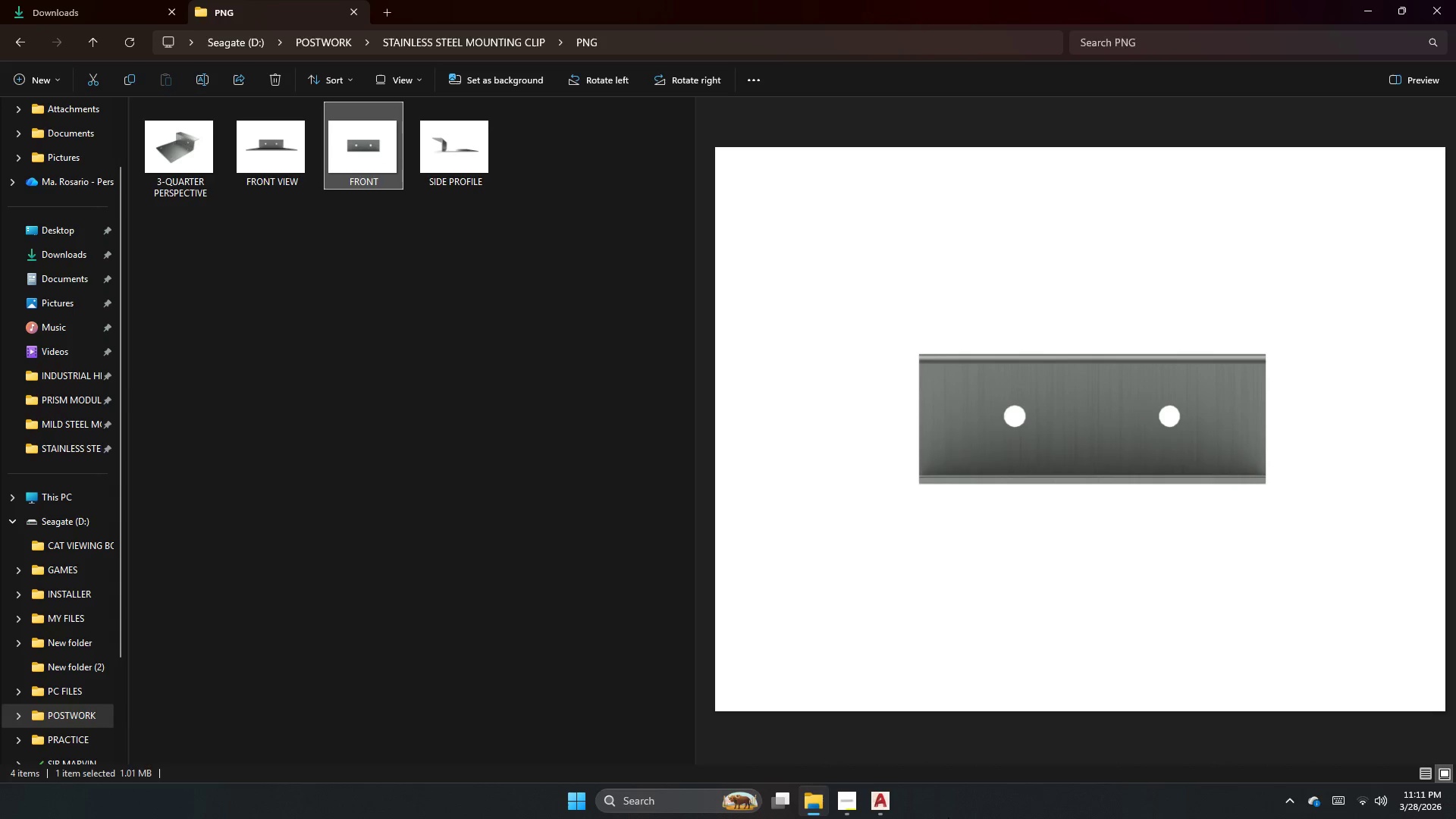 
left_click([874, 809])
 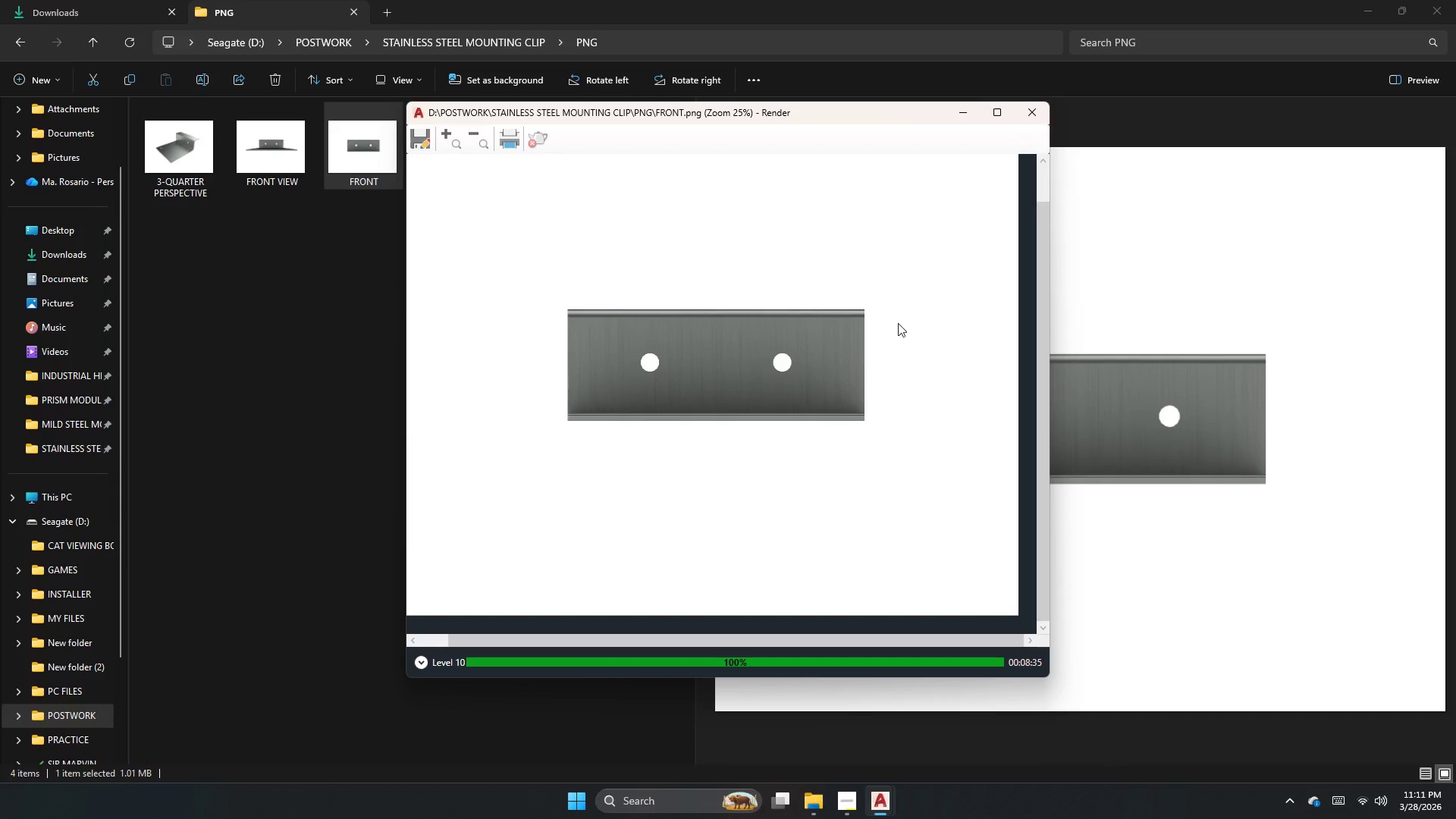 
left_click([1044, 96])
 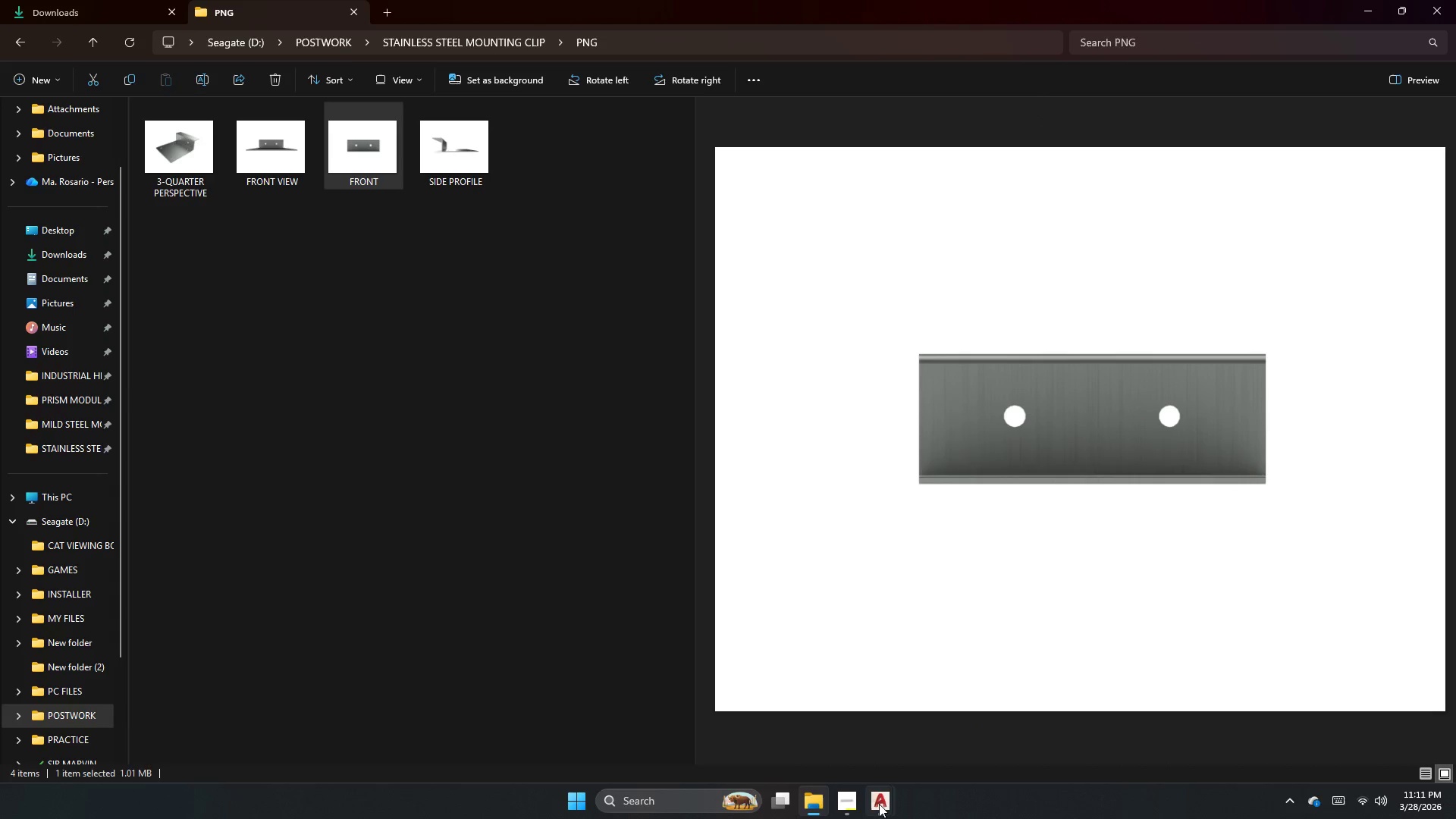 
left_click([880, 806])
 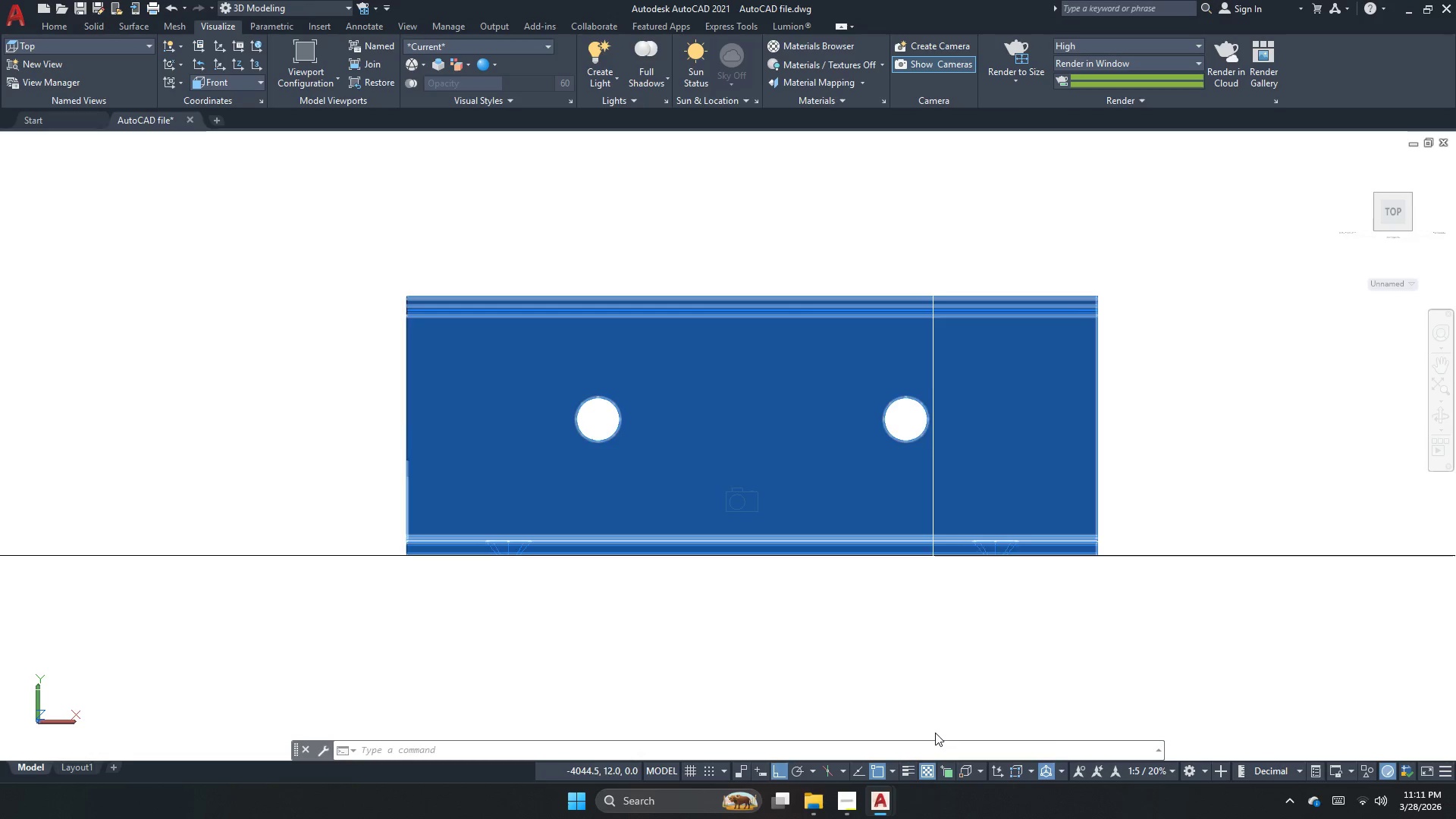 
left_click([874, 808])
 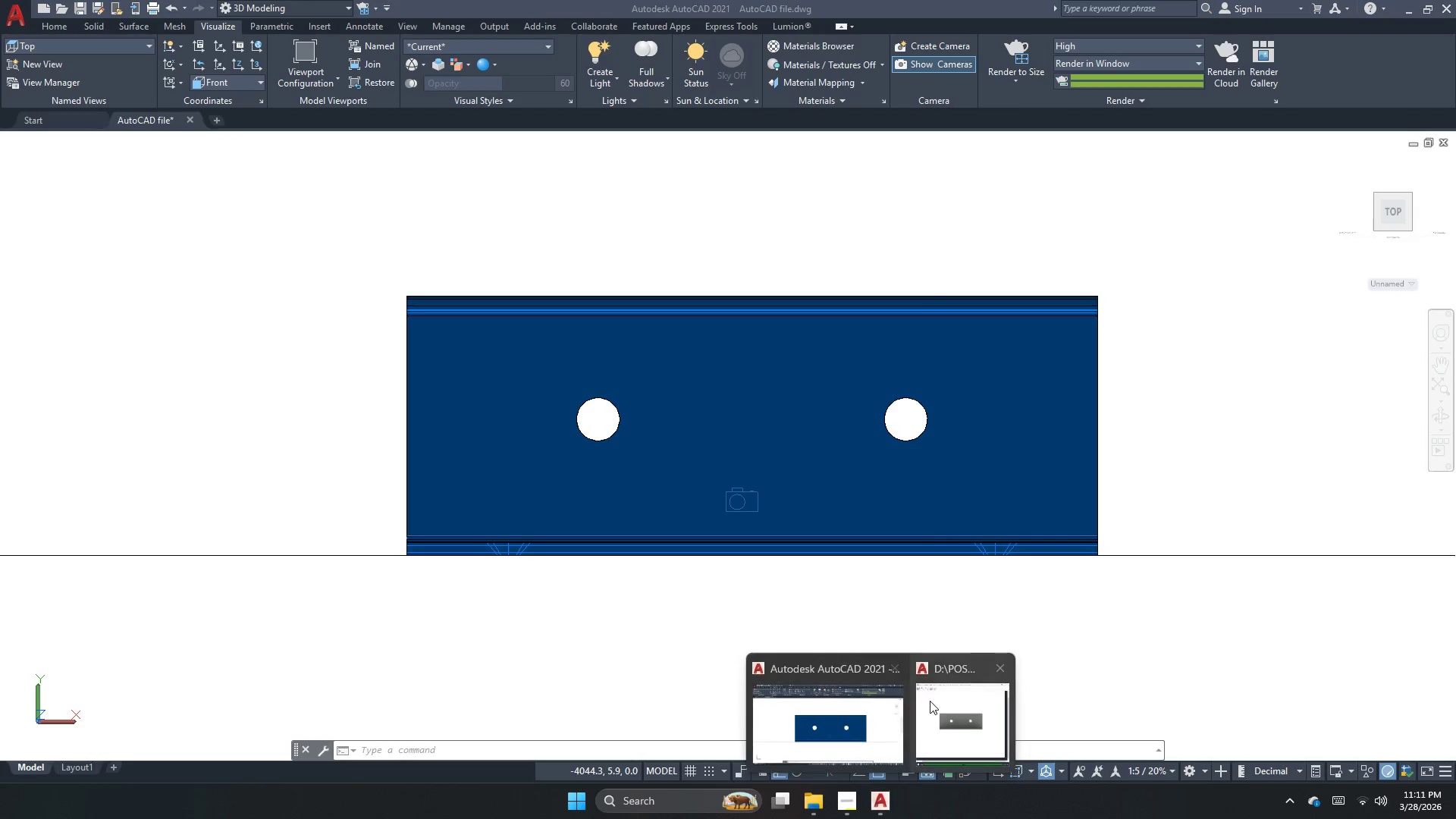 
left_click([944, 693])
 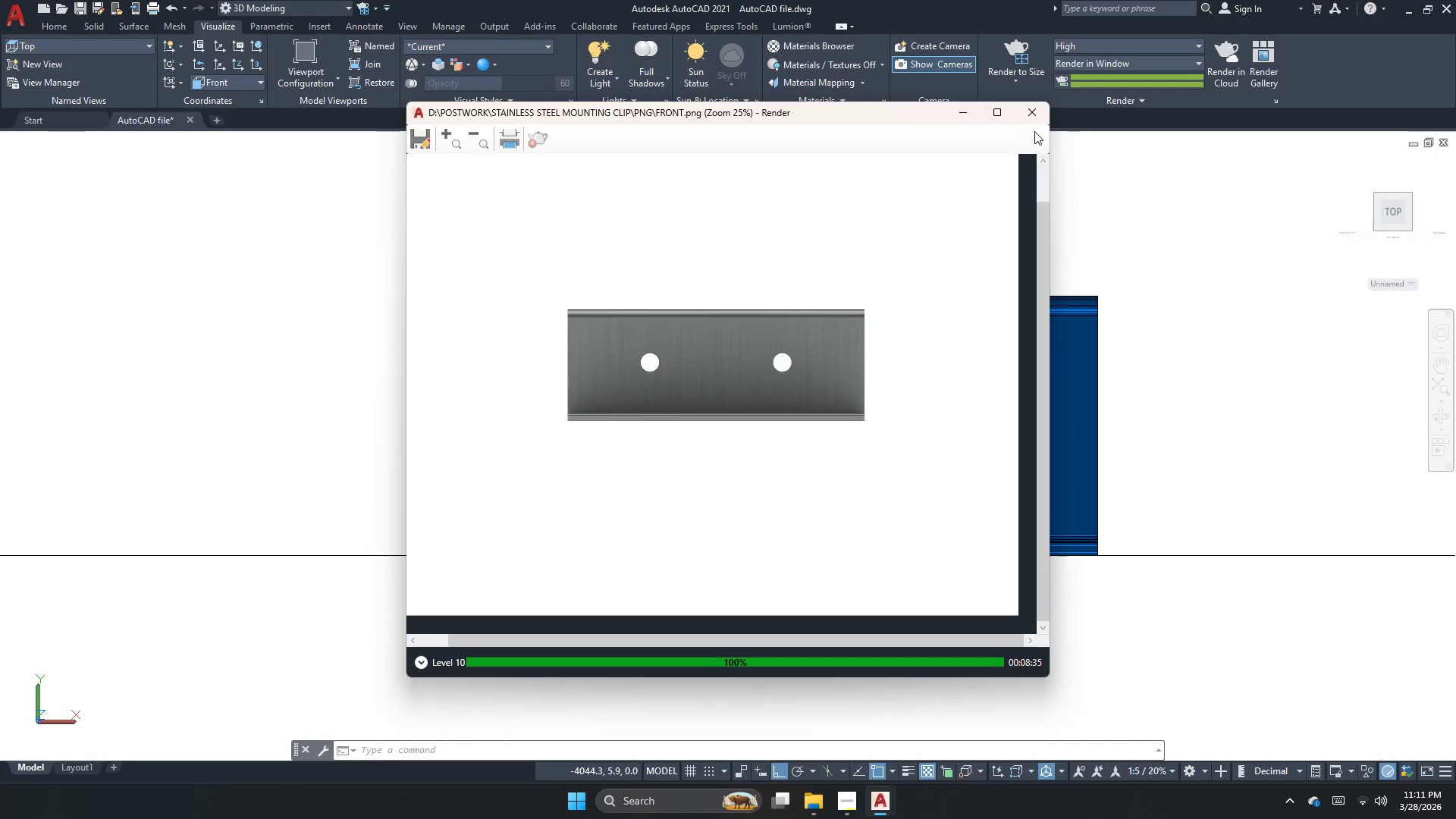 
left_click([1035, 118])
 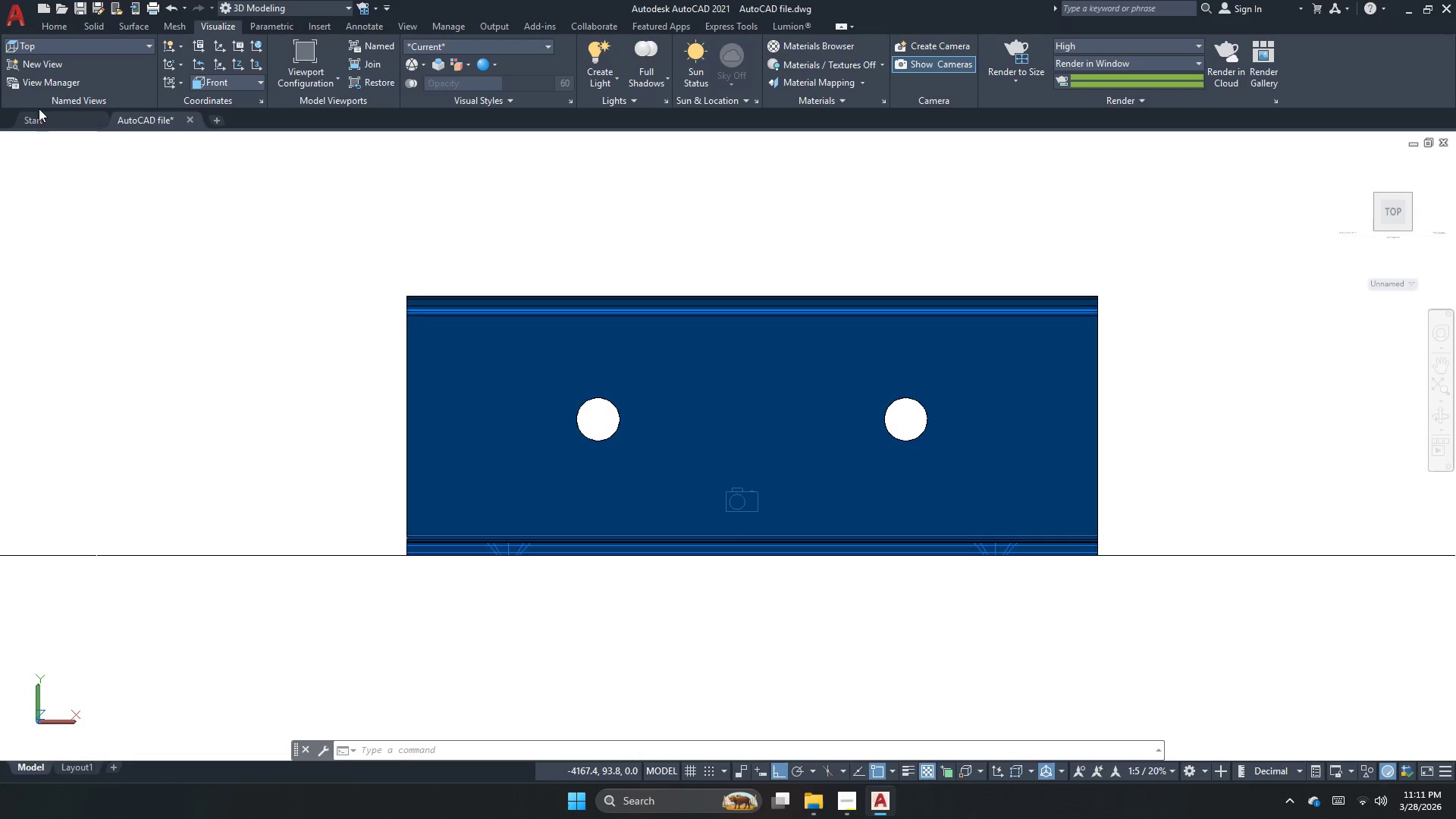 
left_click([27, 143])
 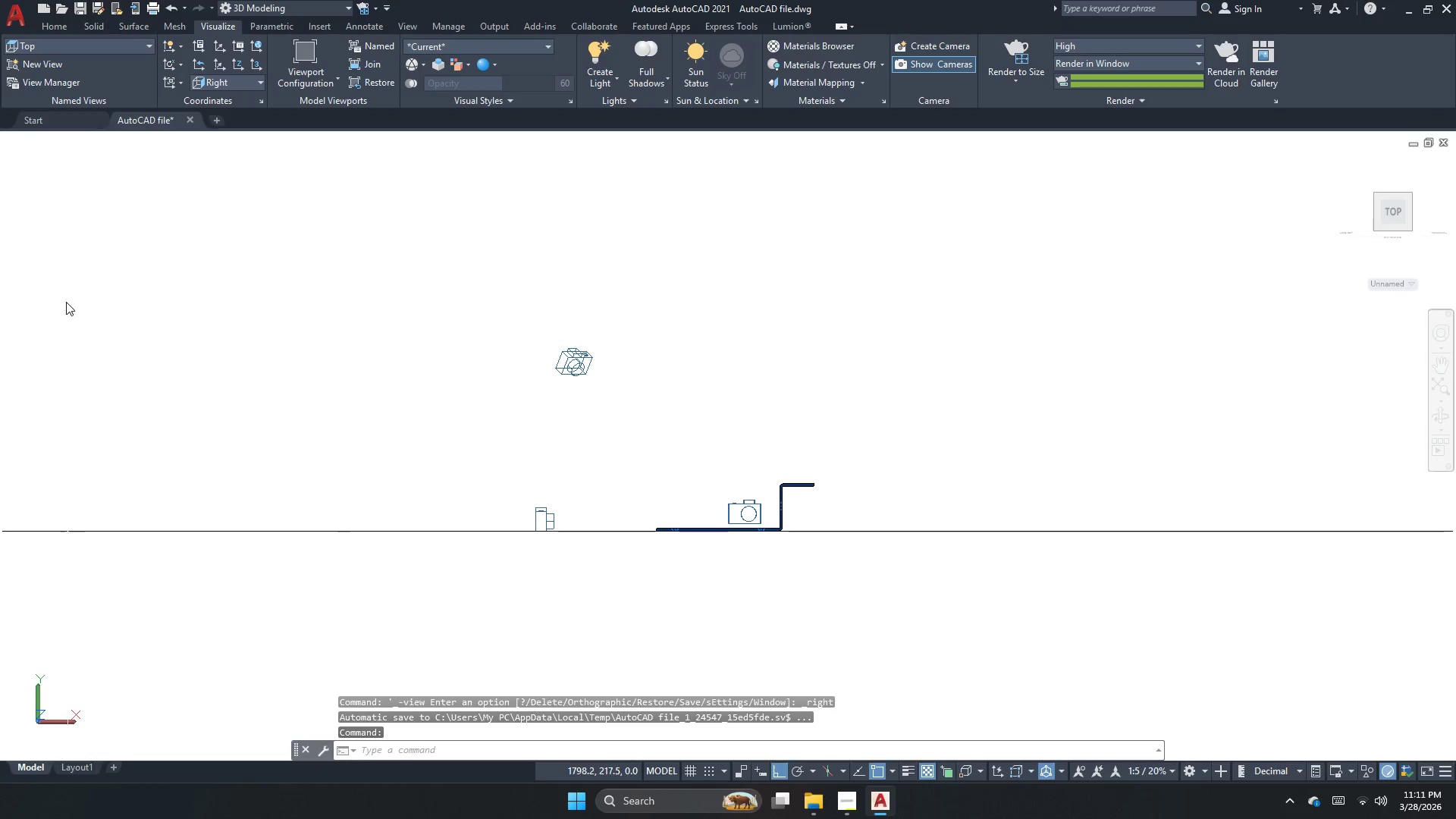 
left_click([28, 141])
 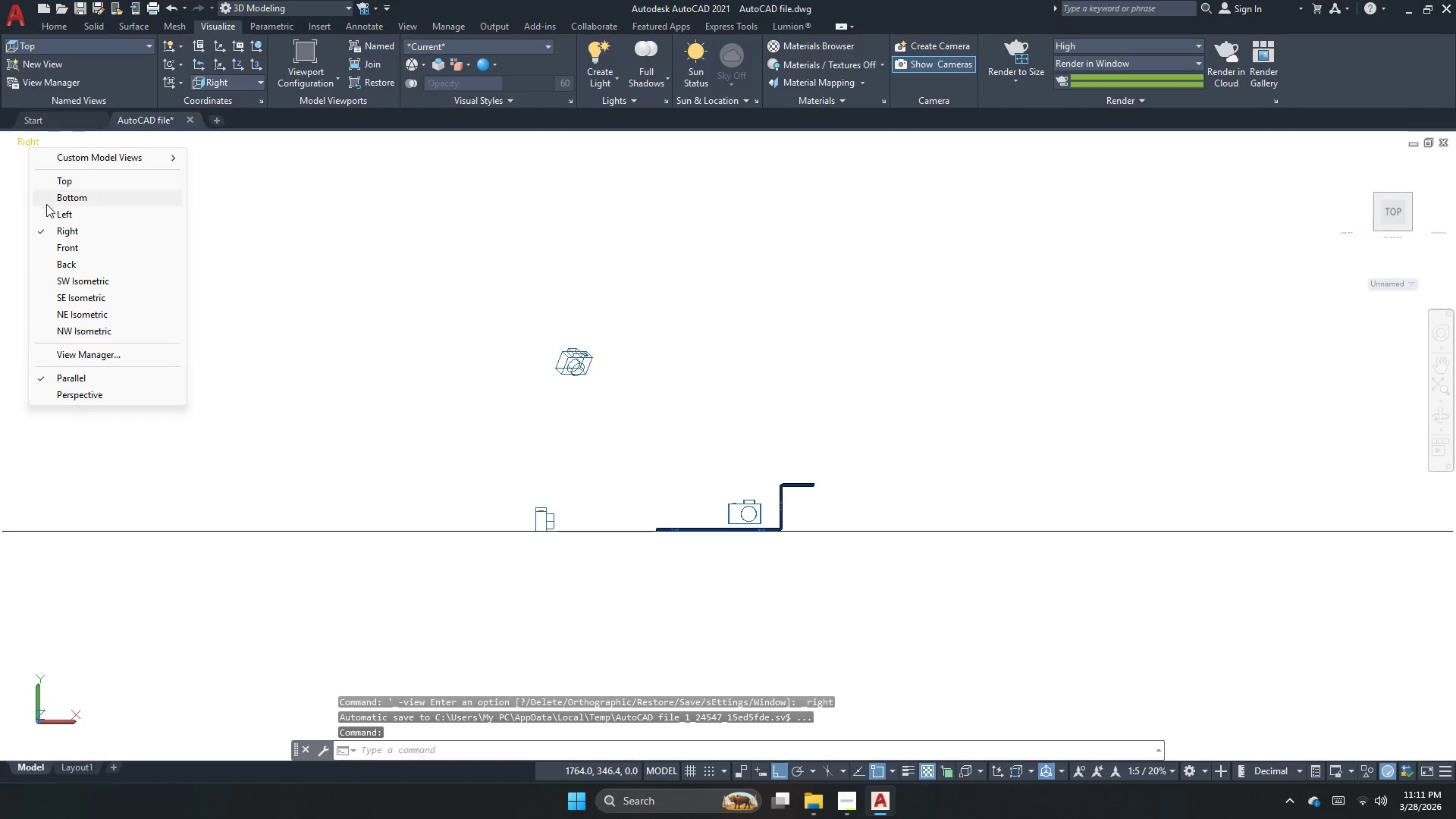 
left_click([50, 210])
 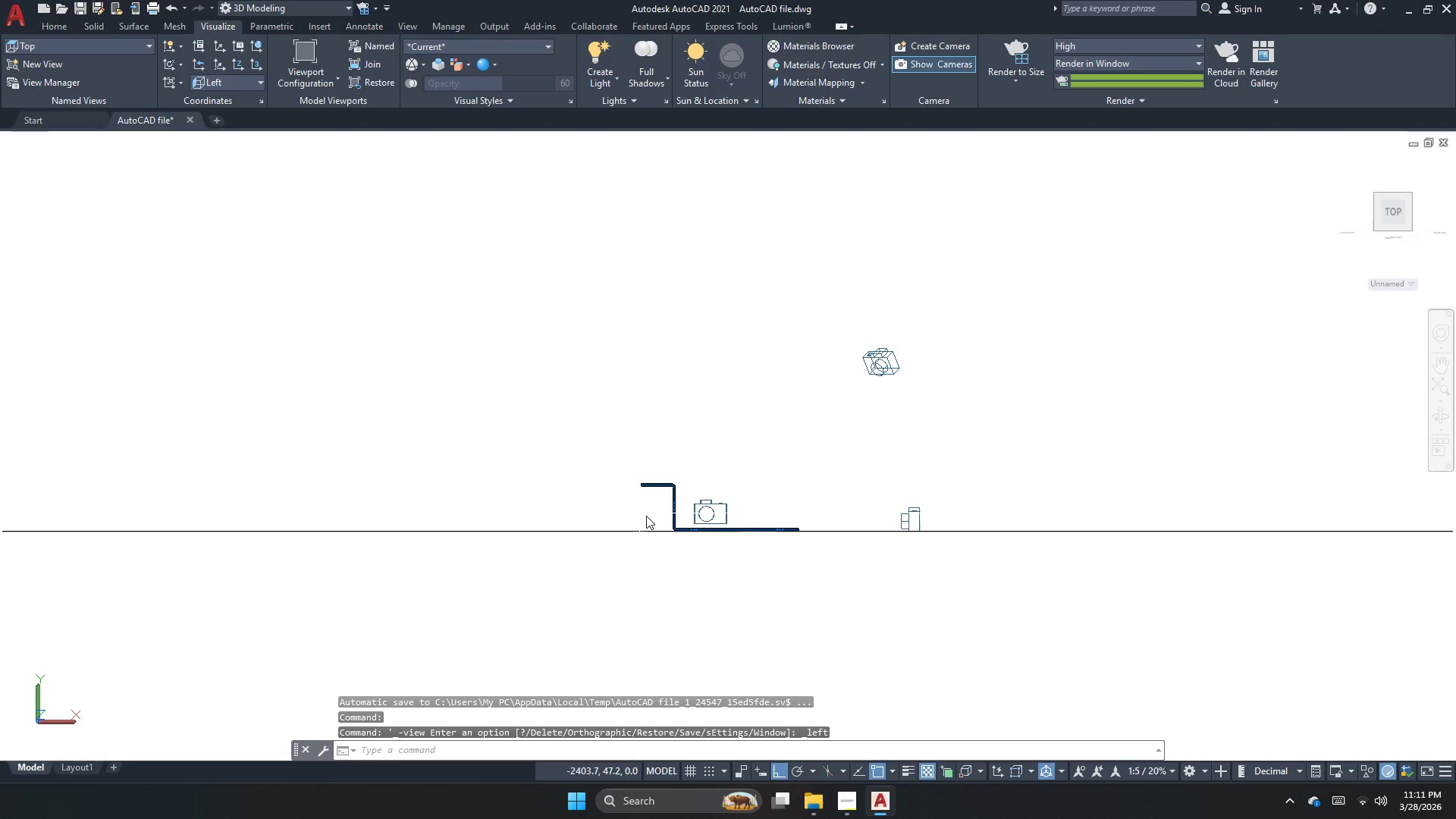 
scroll: coordinate [714, 524], scroll_direction: up, amount: 6.0
 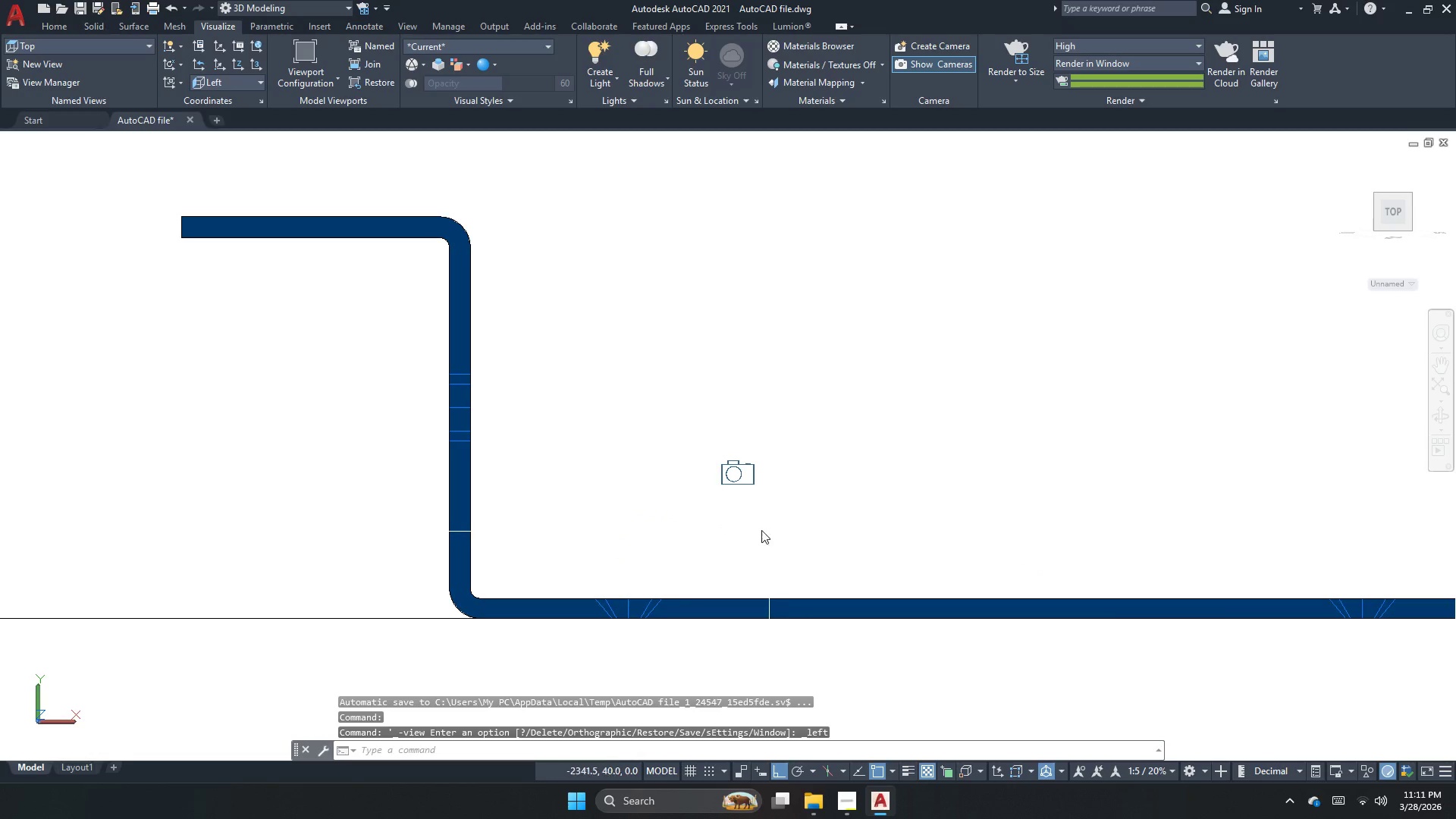 
scroll: coordinate [654, 505], scroll_direction: down, amount: 1.0
 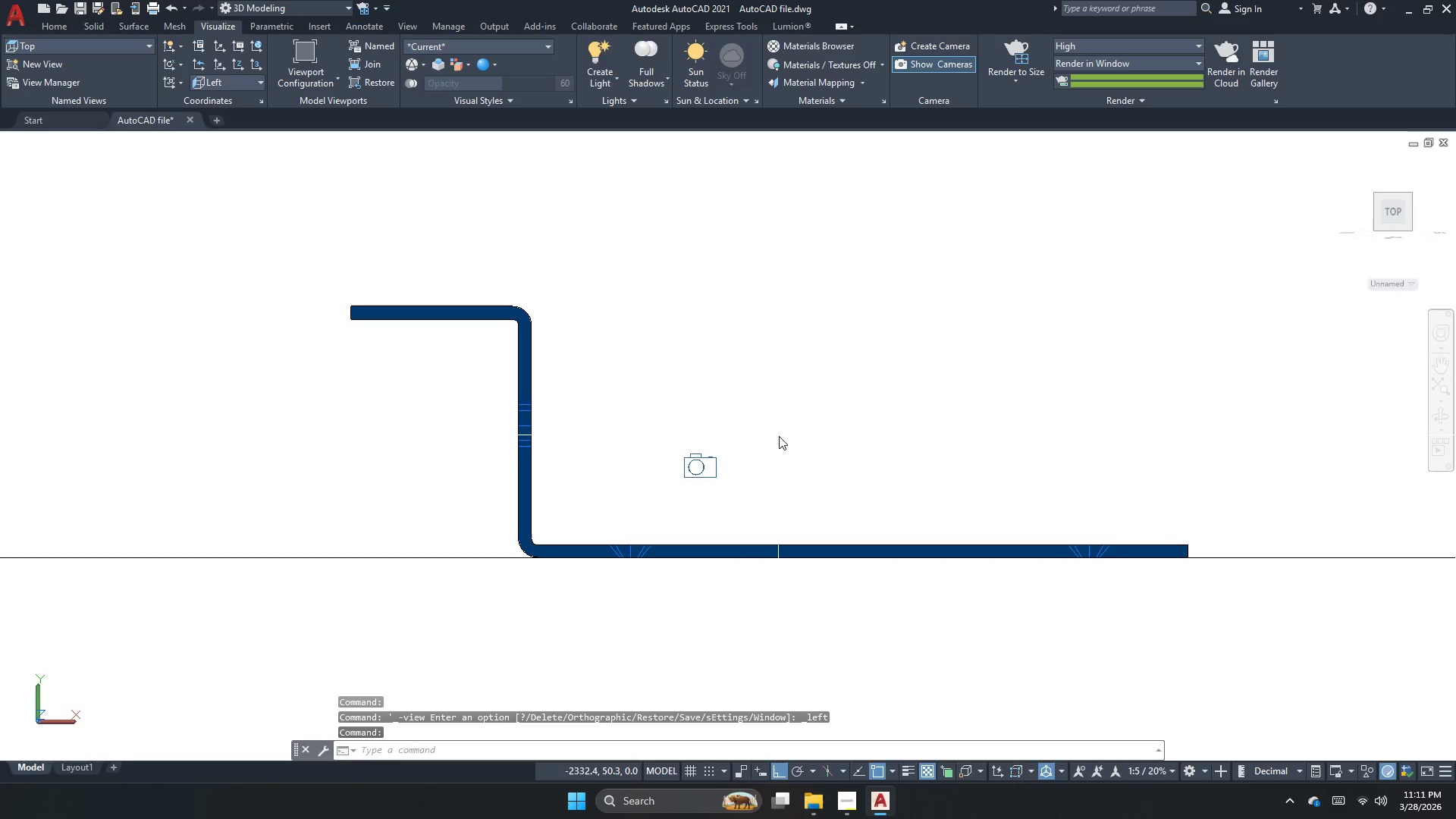 
left_click([1021, 52])
 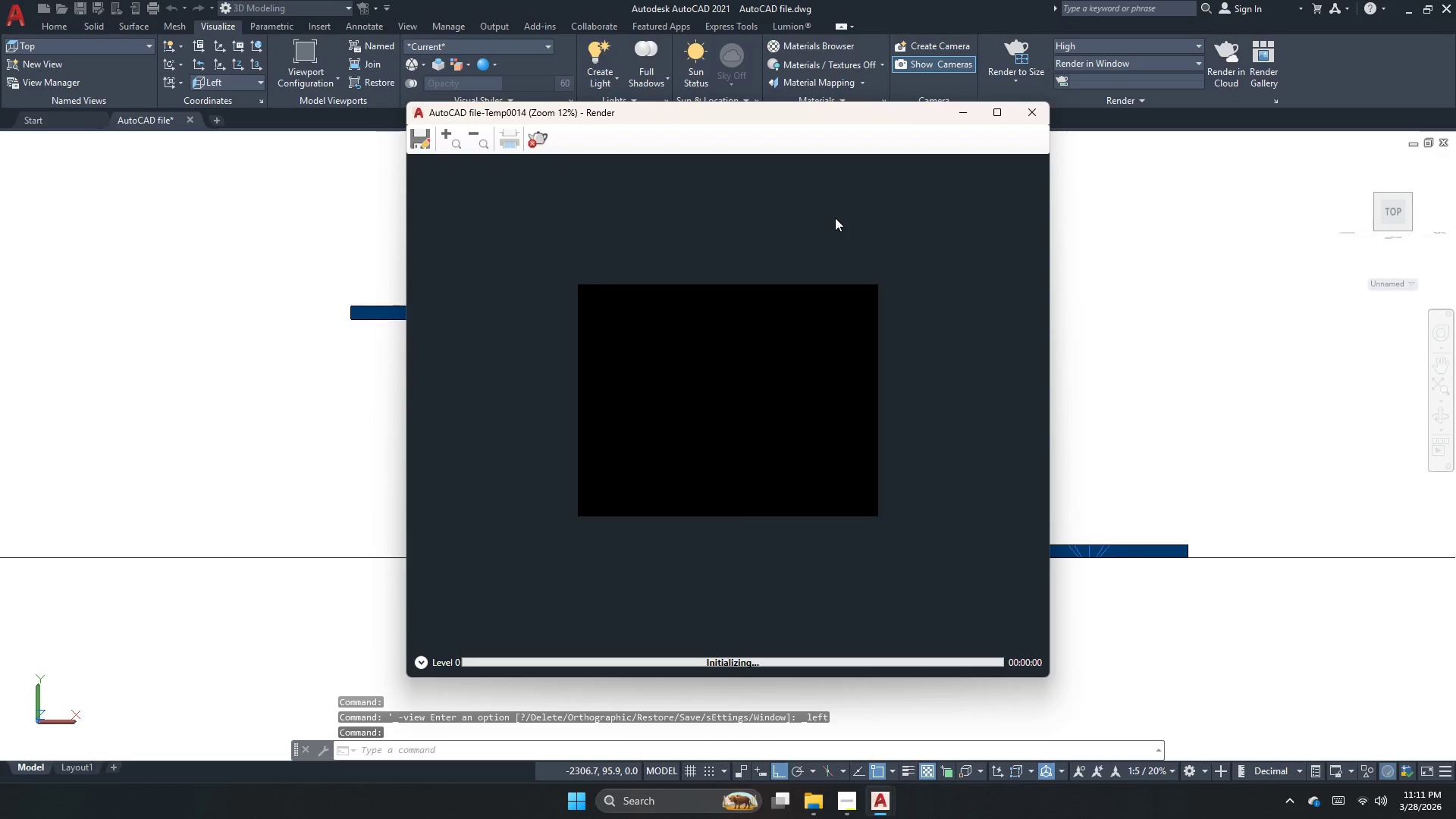 
scroll: coordinate [714, 425], scroll_direction: up, amount: 2.0
 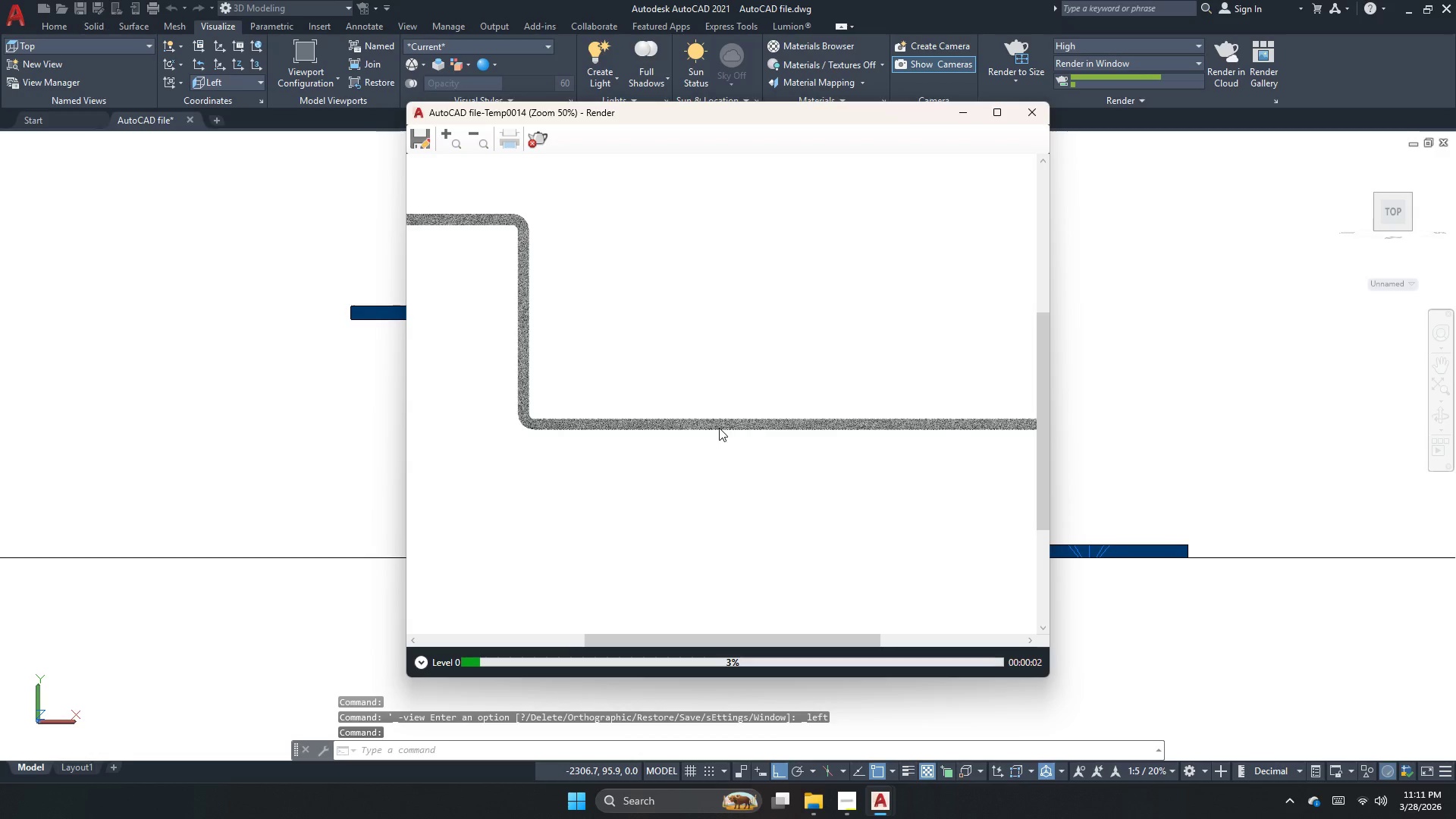 
scroll: coordinate [681, 432], scroll_direction: down, amount: 2.0
 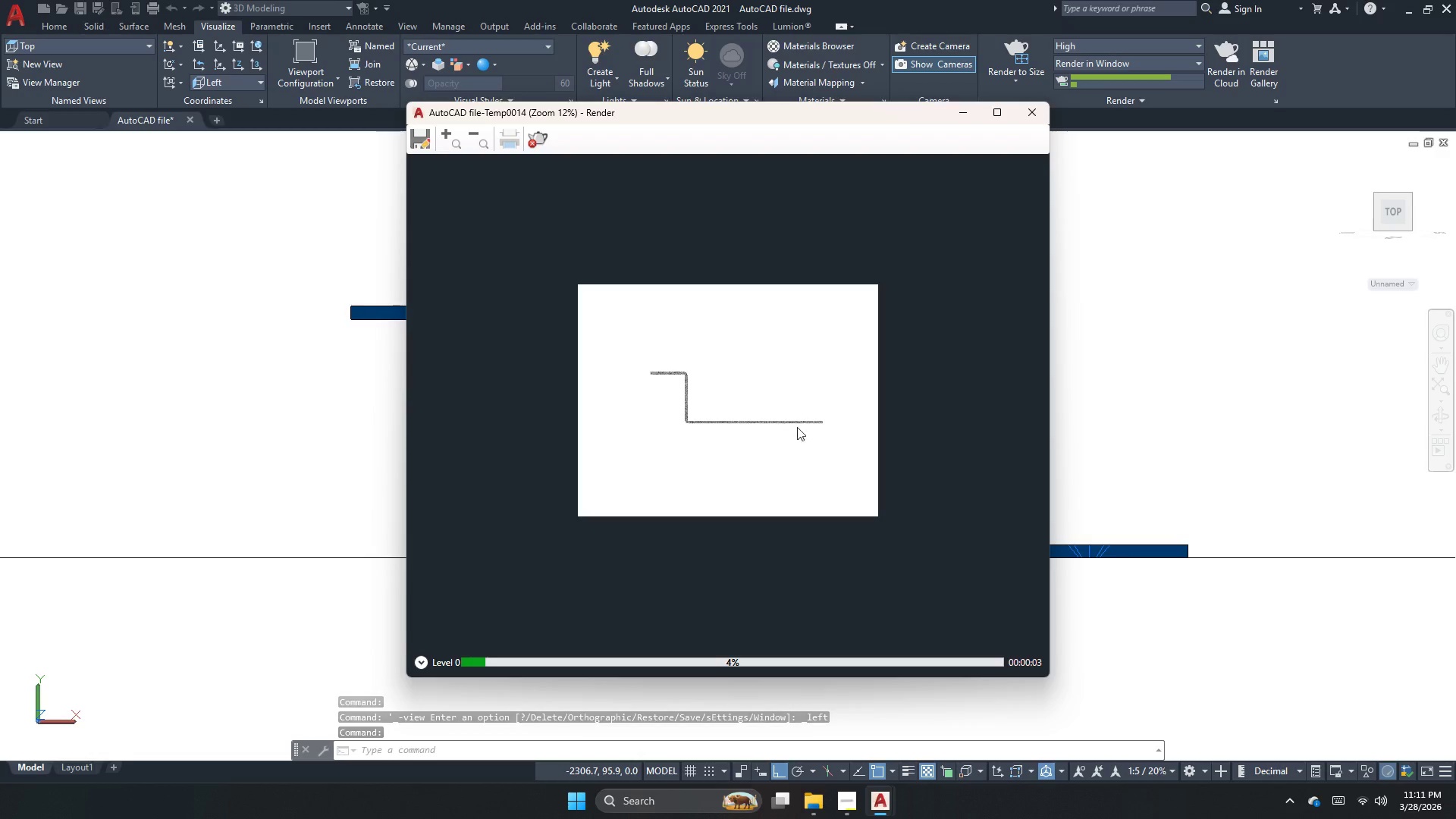 
scroll: coordinate [802, 425], scroll_direction: up, amount: 1.0
 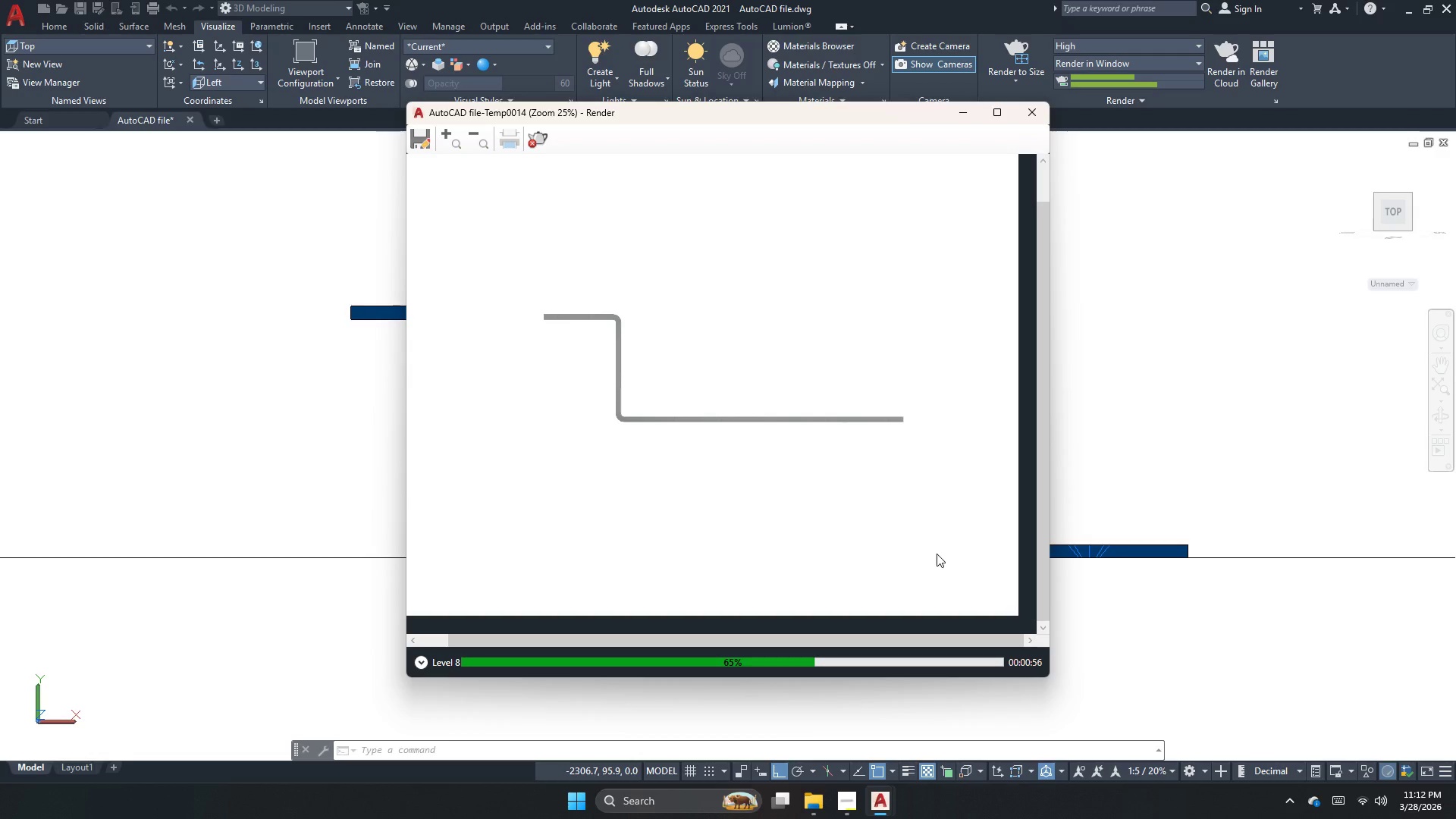 
wait(56.58)
 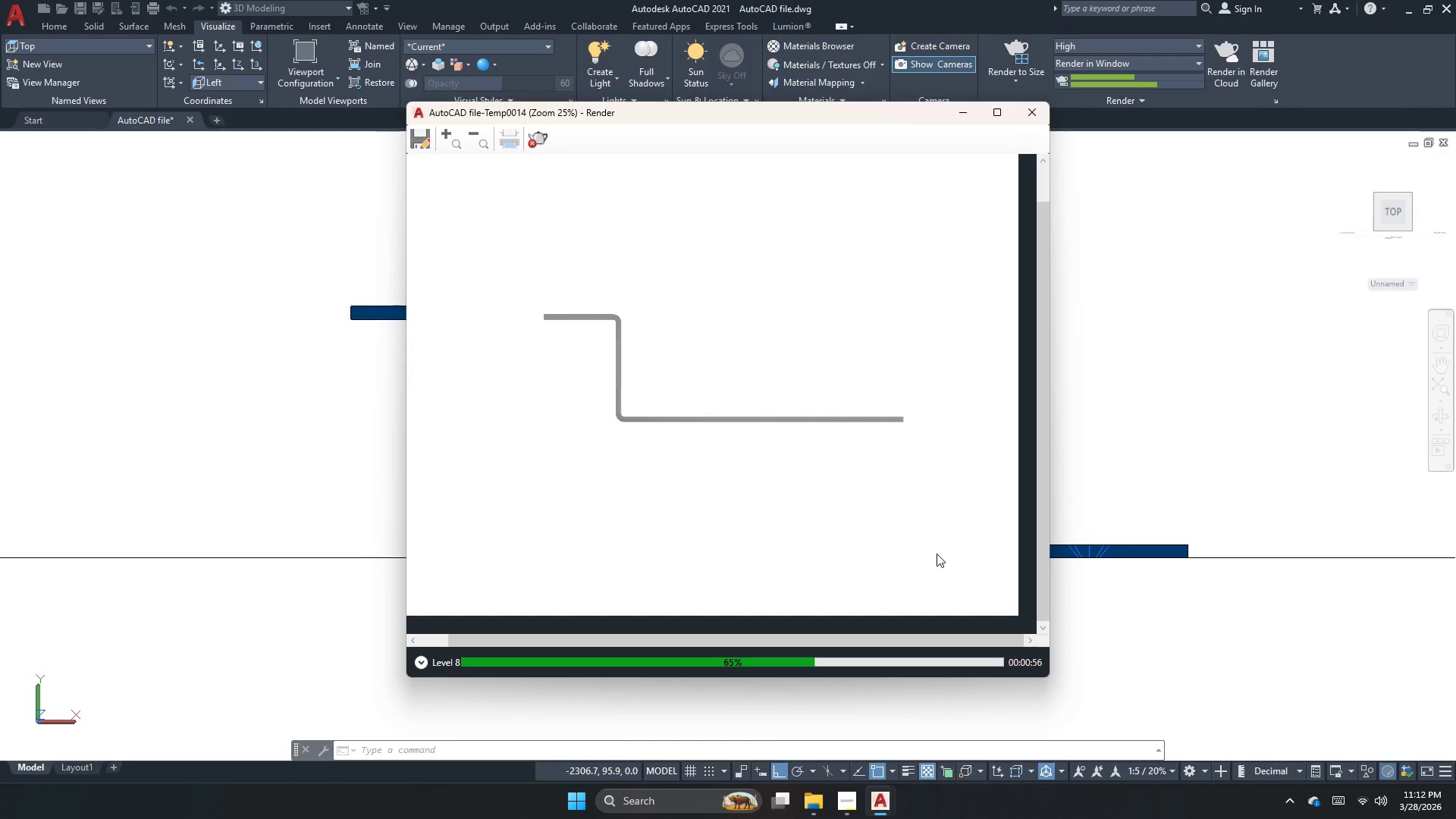 
scroll: coordinate [678, 463], scroll_direction: none, amount: 0.0
 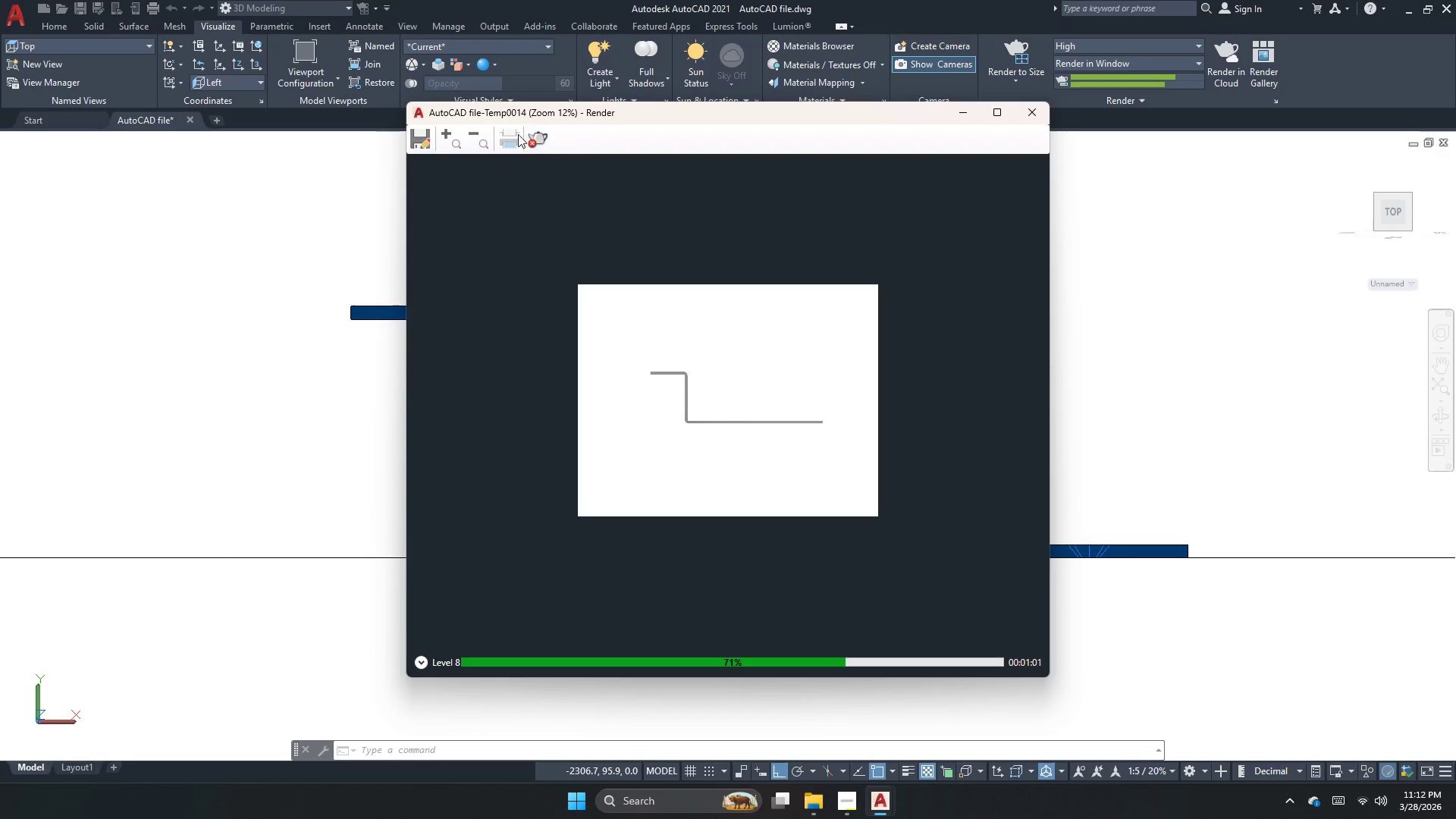 
left_click([531, 145])
 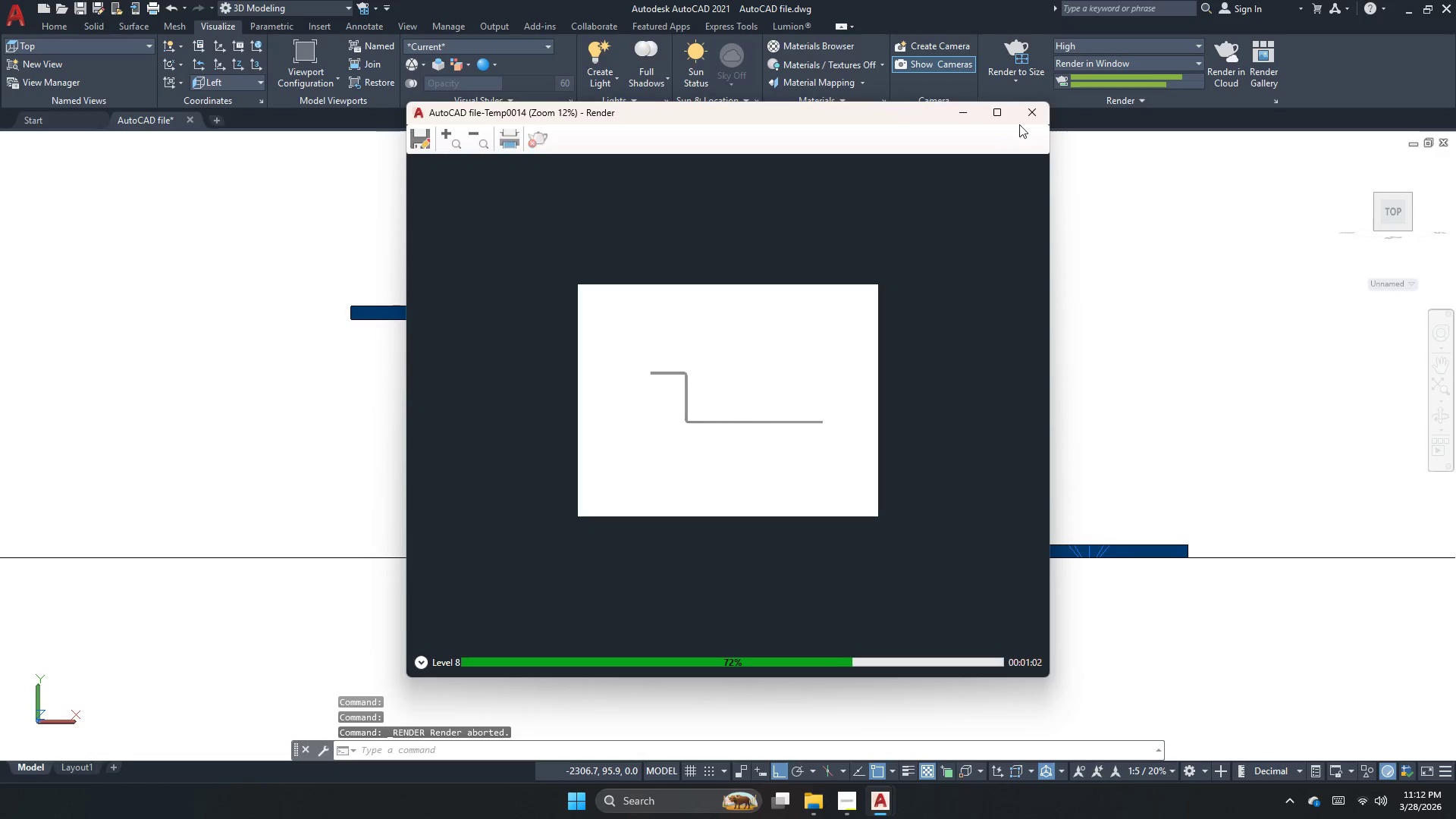 
left_click([1034, 115])
 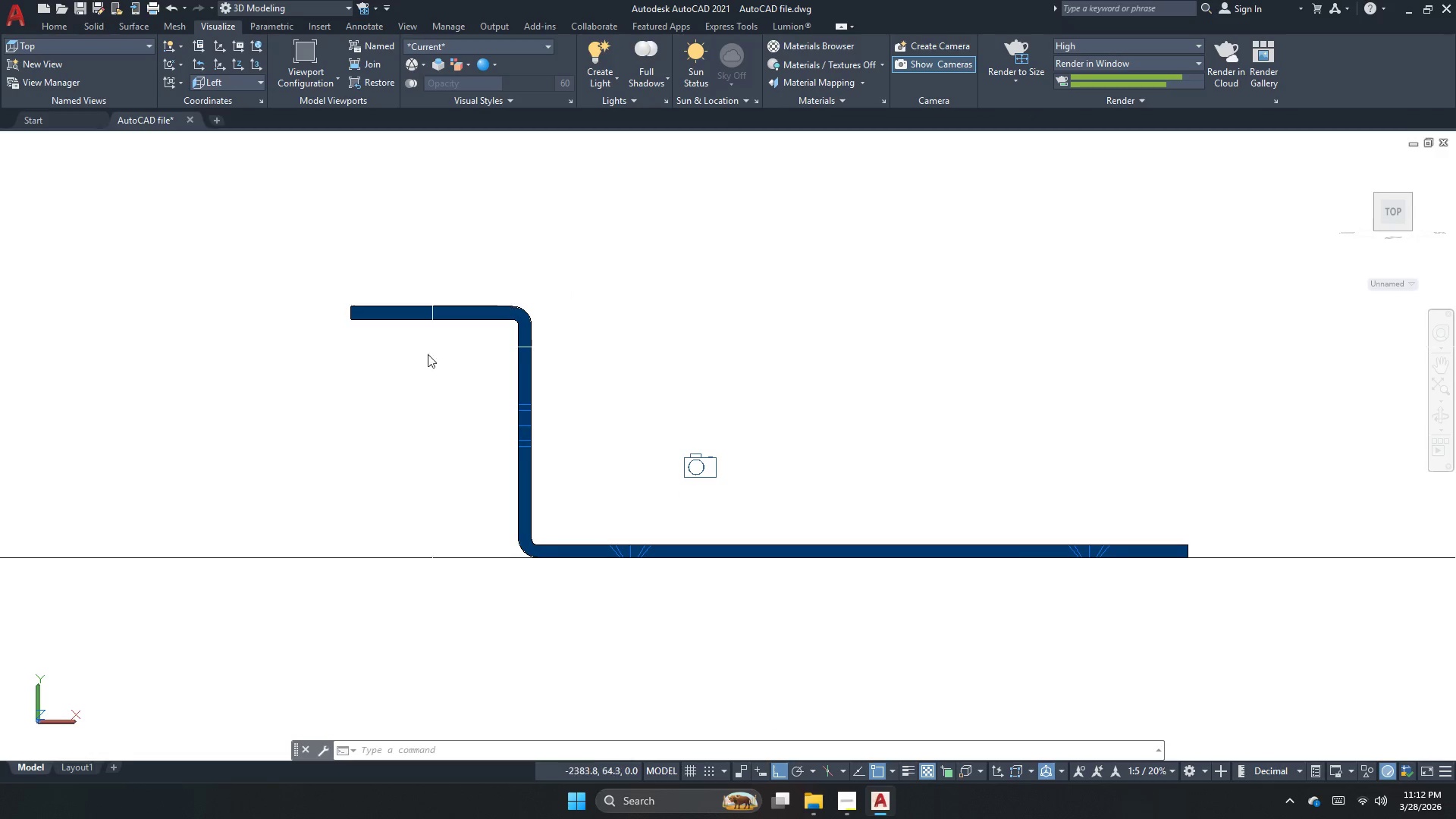 
scroll: coordinate [466, 371], scroll_direction: down, amount: 3.0
 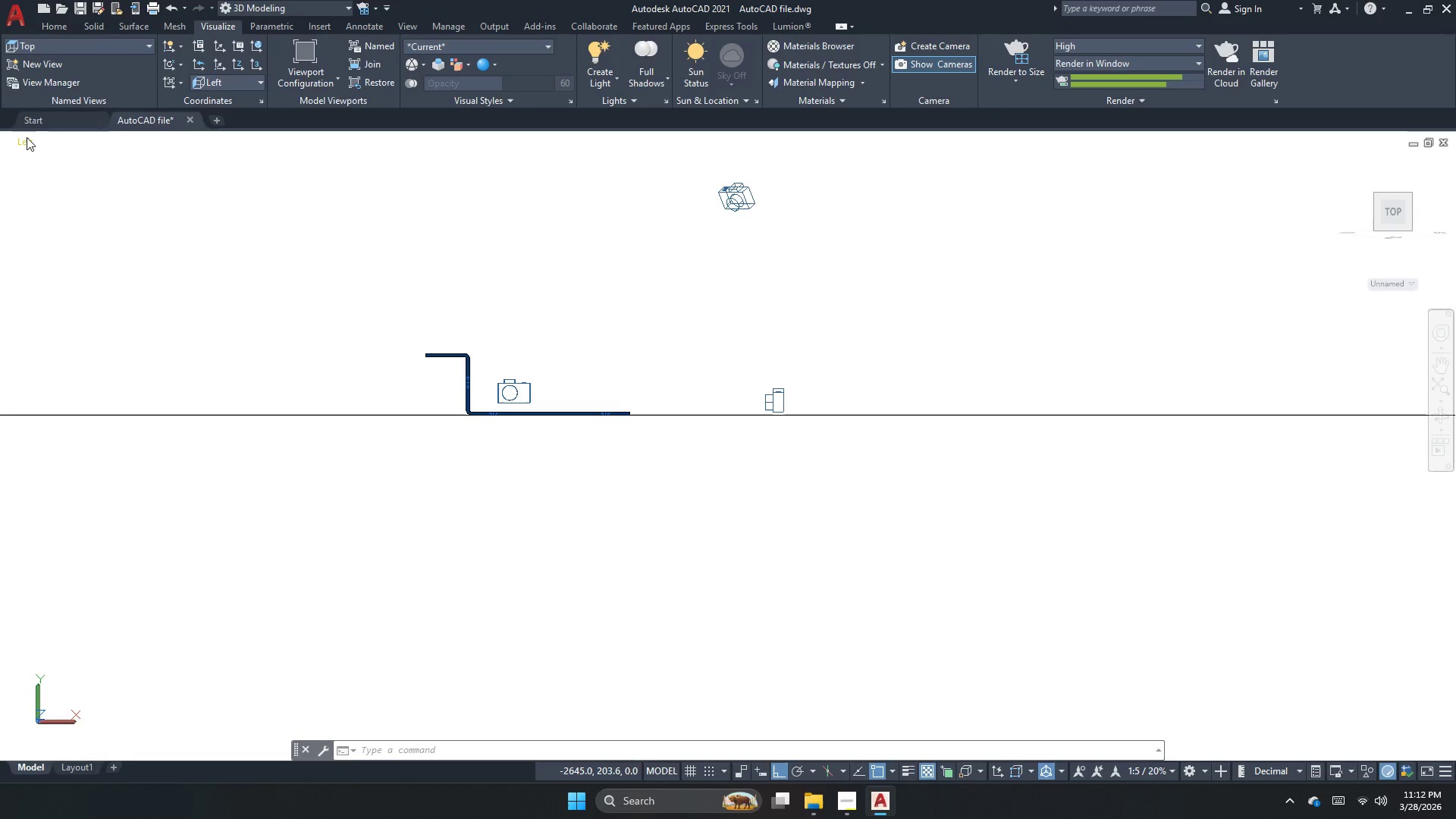 
left_click([36, 50])
 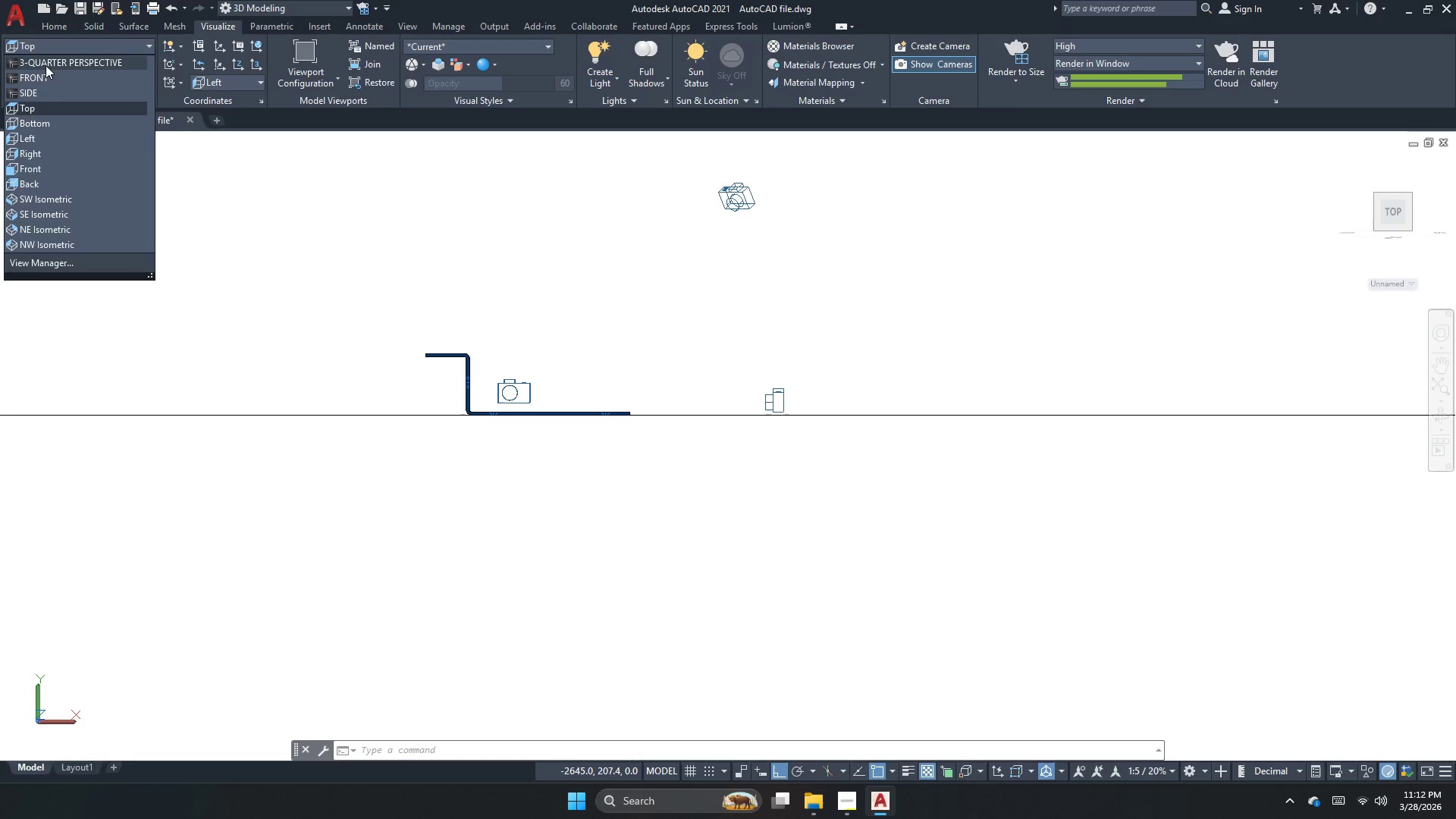 
left_click([36, 93])
 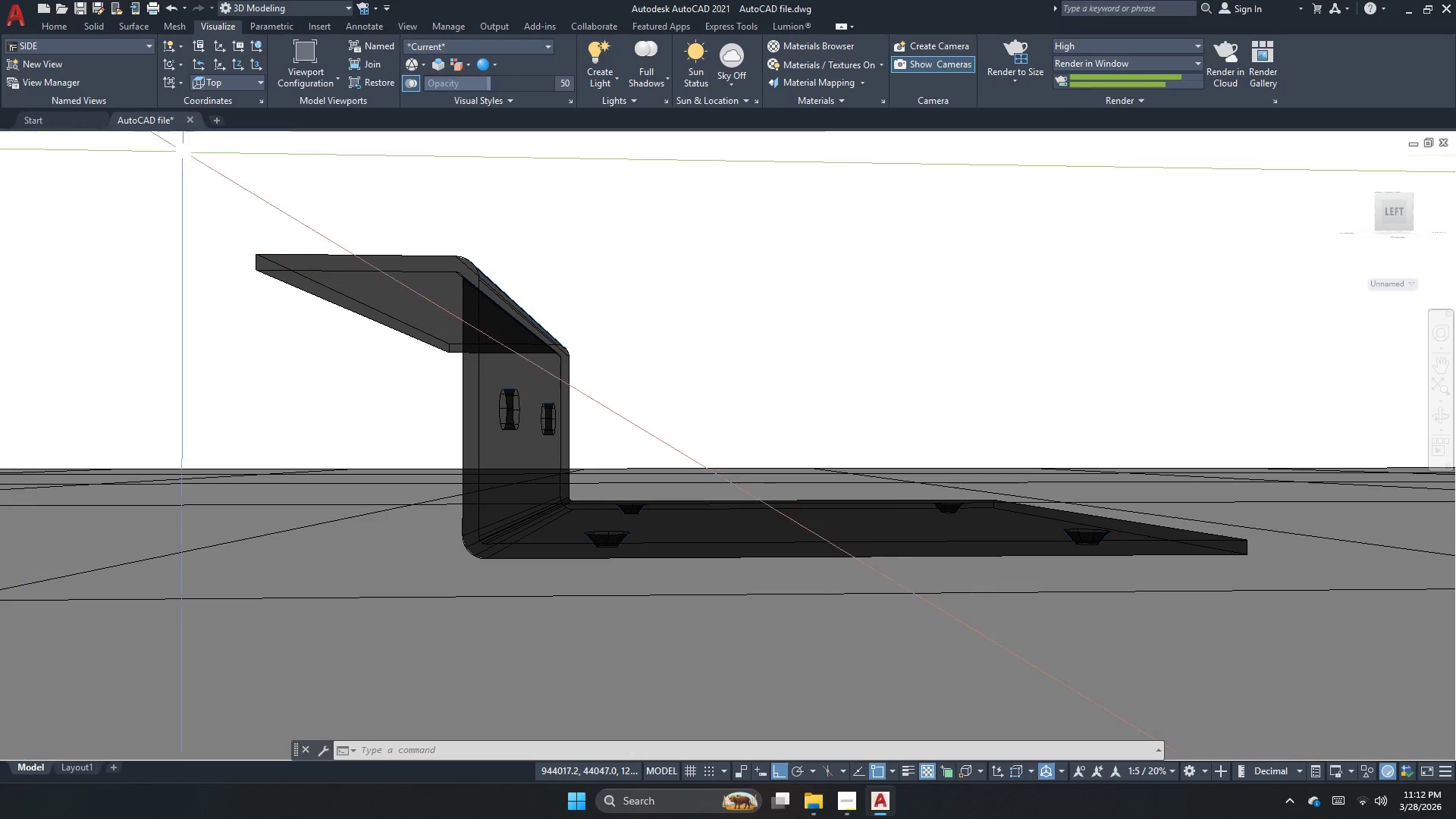 
scroll: coordinate [367, 325], scroll_direction: down, amount: 5.0
 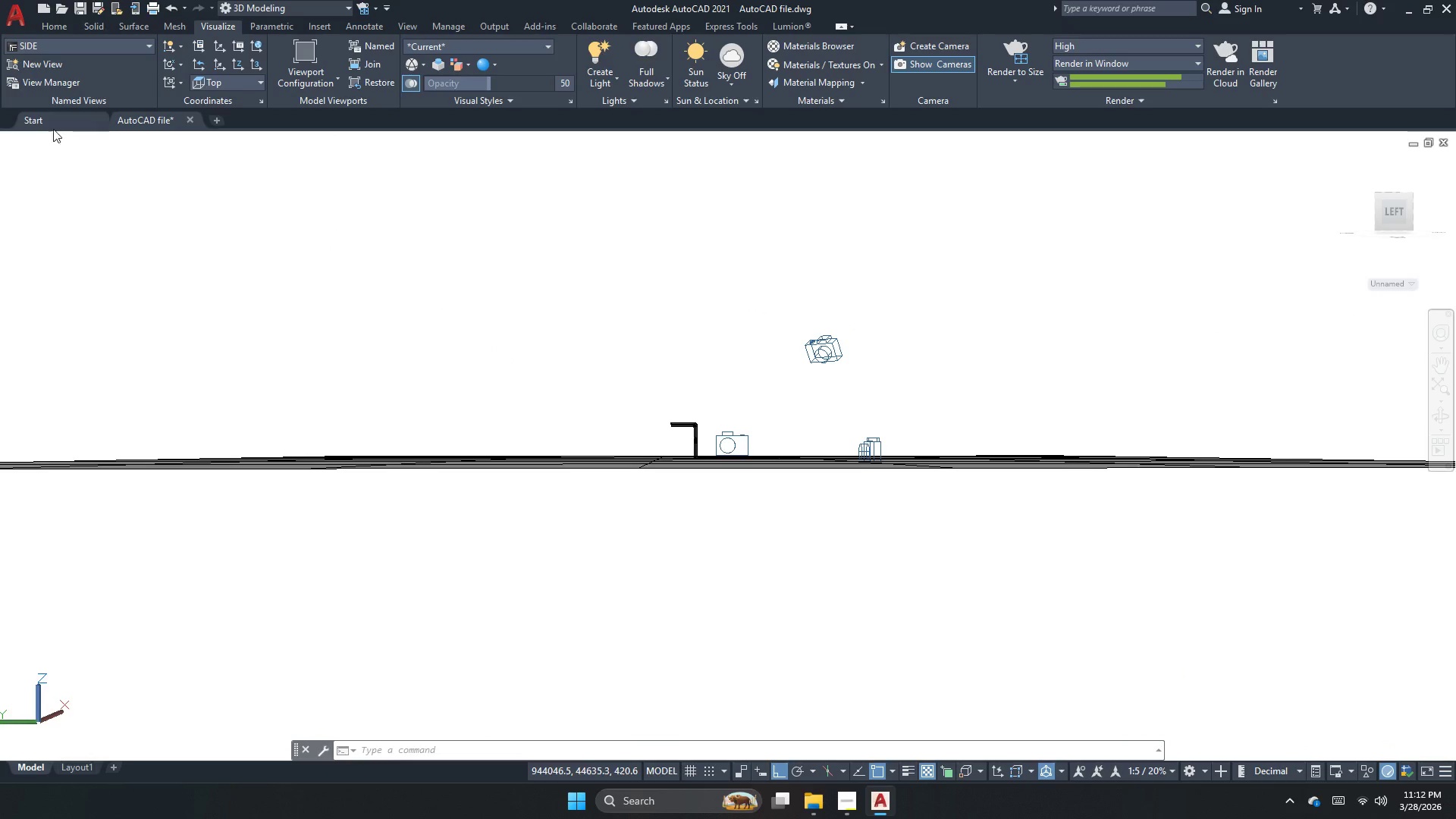 
left_click([36, 140])
 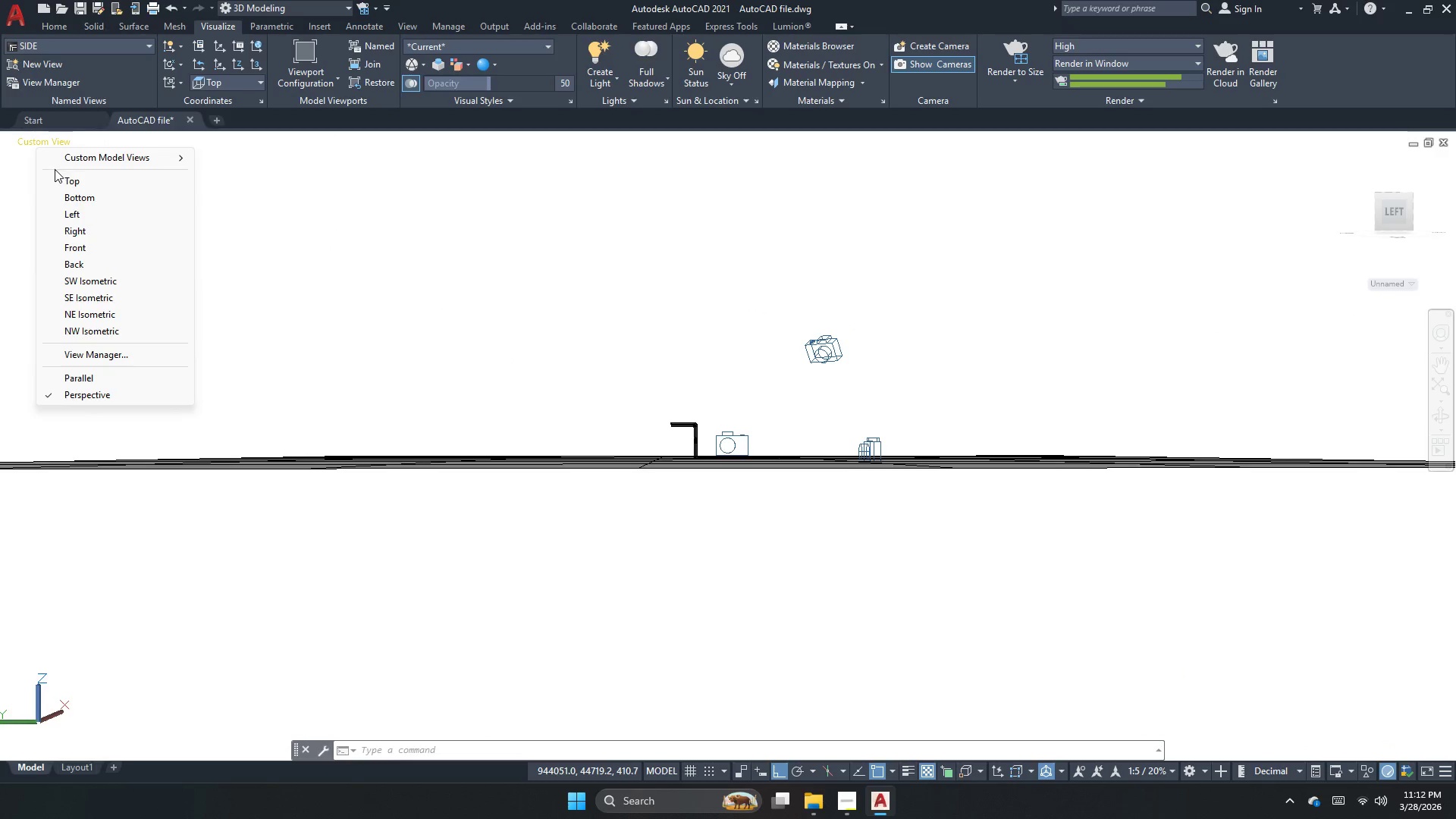 
left_click([58, 177])
 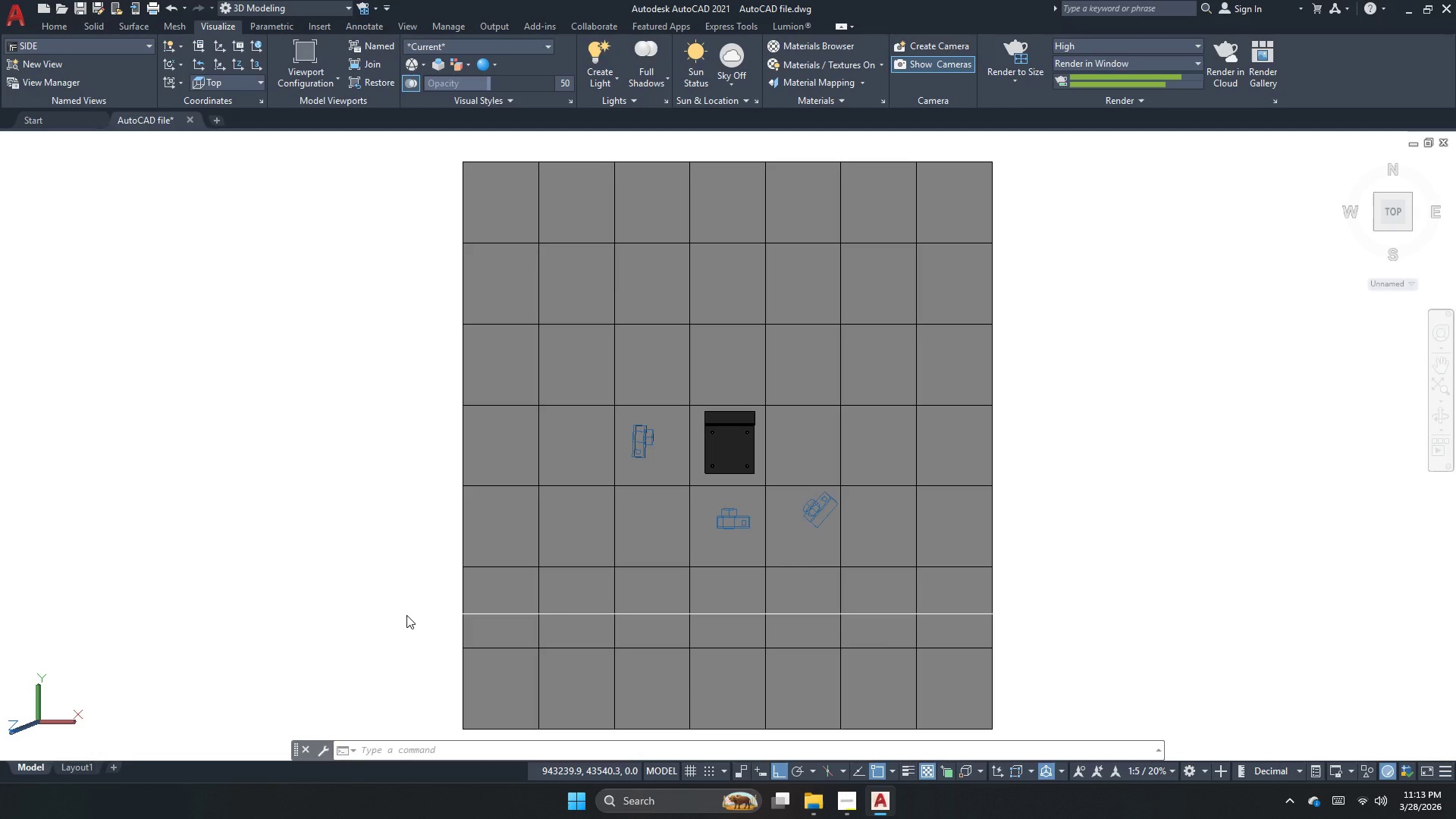 
wait(38.09)
 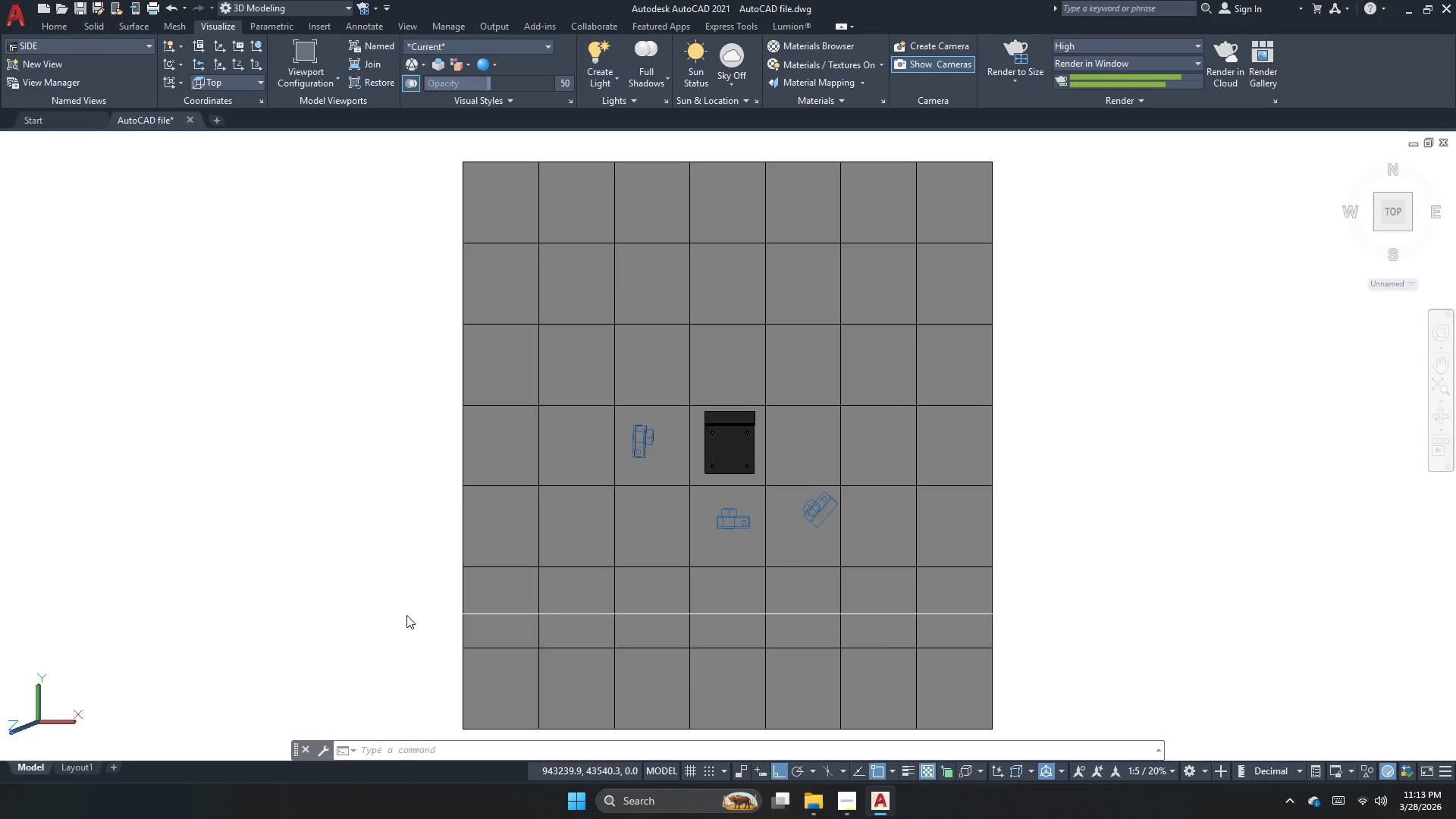 
scroll: coordinate [714, 438], scroll_direction: up, amount: 7.0
 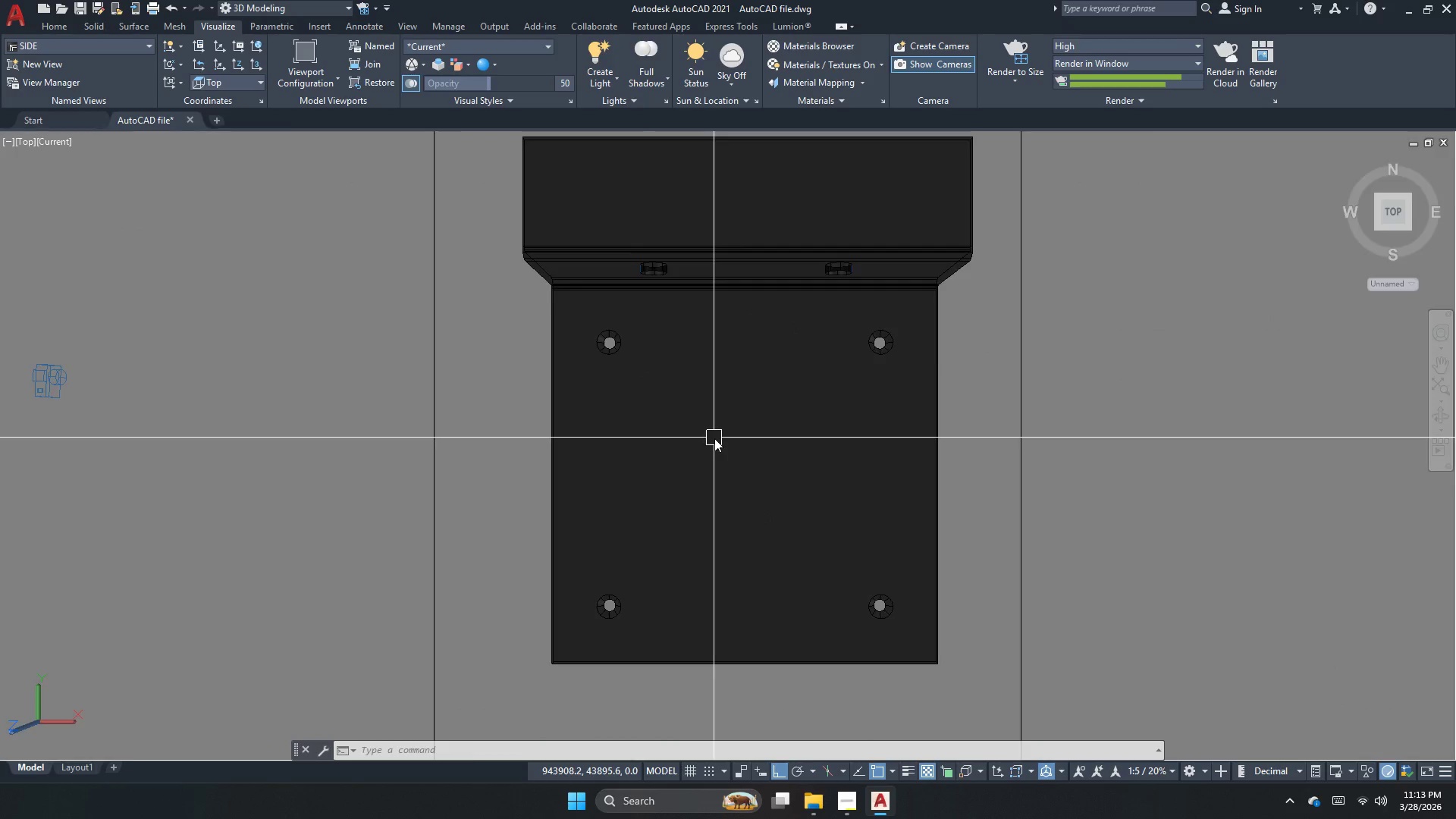 
scroll: coordinate [710, 437], scroll_direction: down, amount: 5.0
 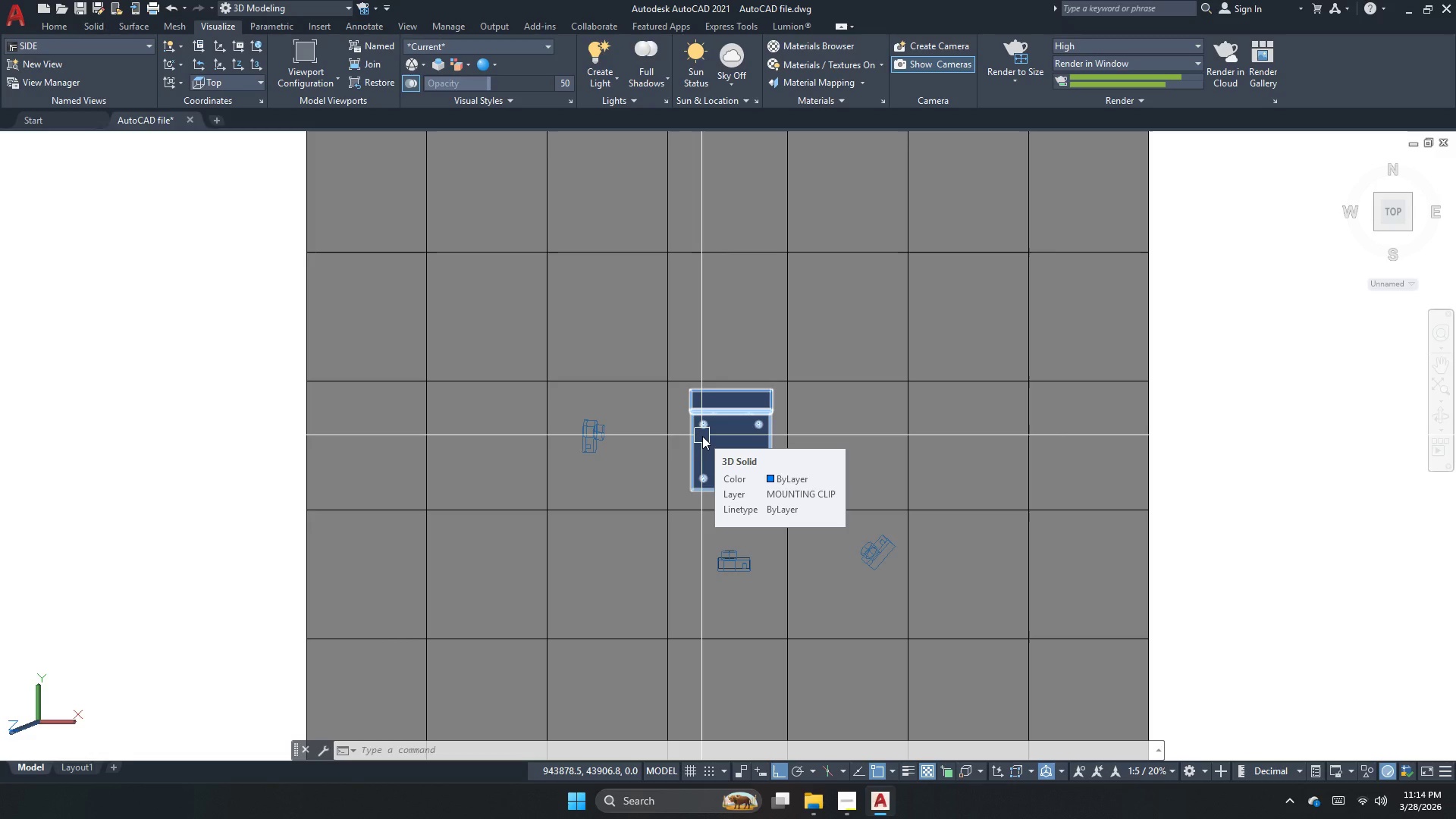 
wait(57.18)
 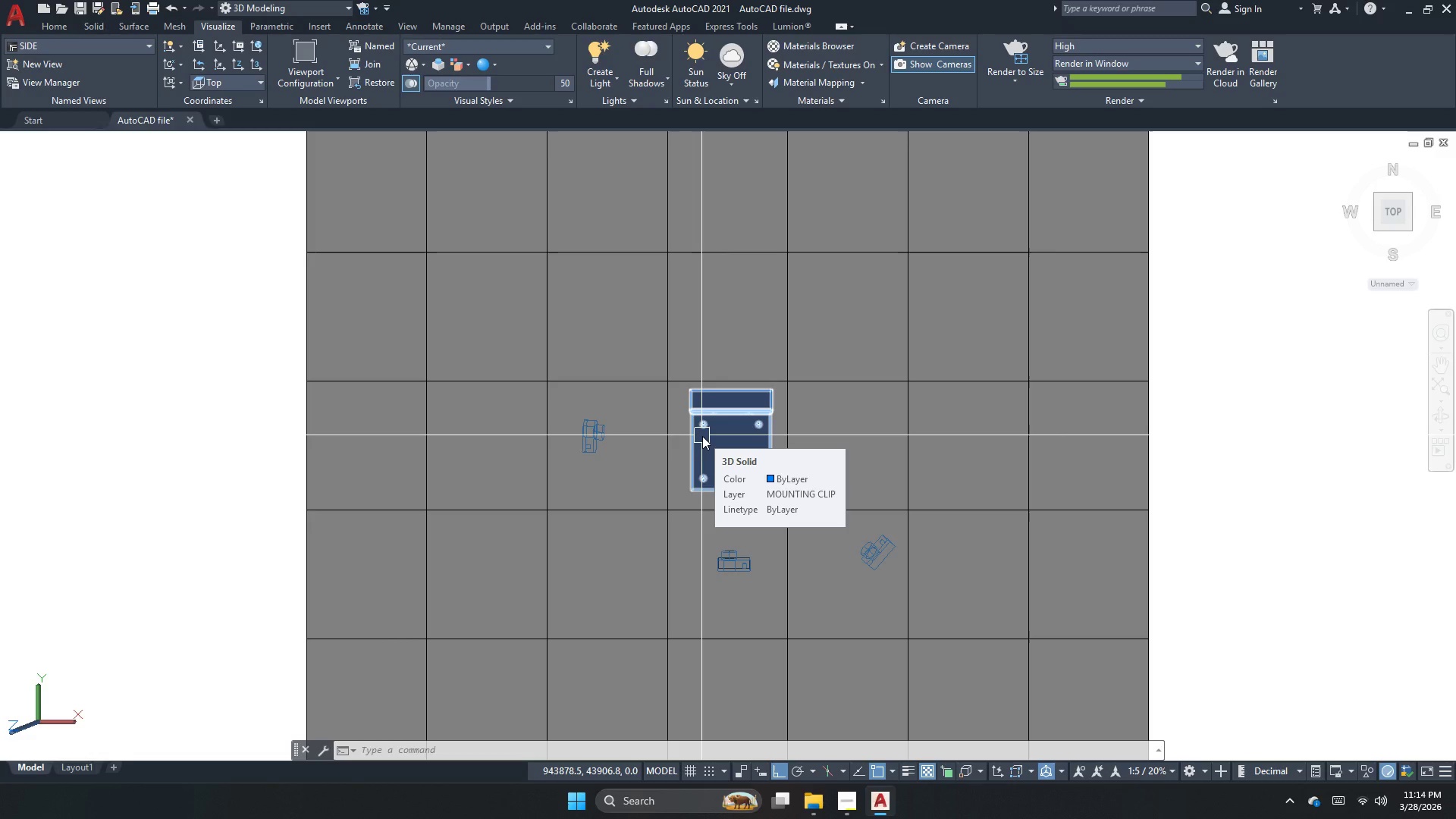 
scroll: coordinate [676, 402], scroll_direction: down, amount: 2.0
 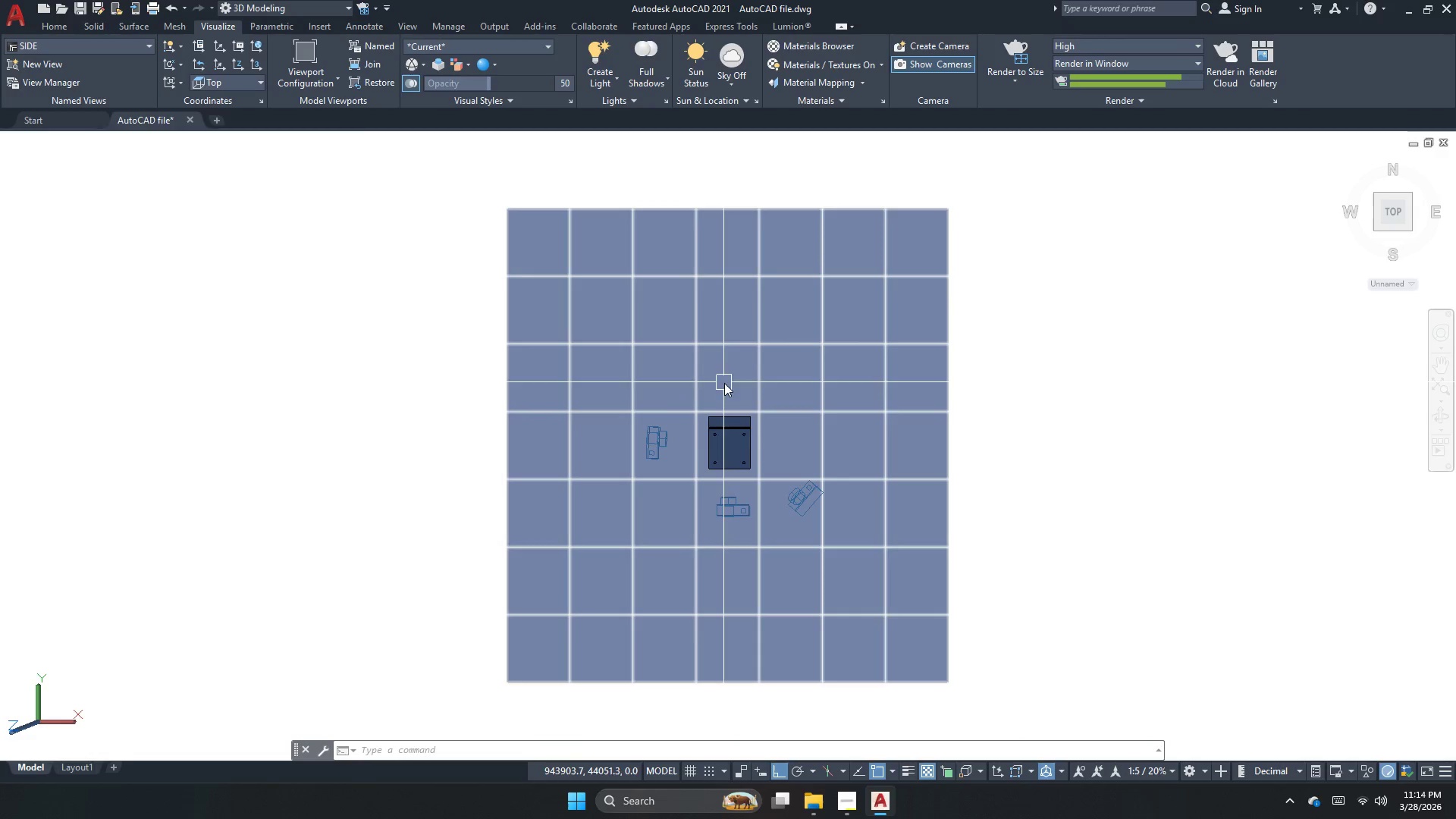 
scroll: coordinate [748, 472], scroll_direction: up, amount: 6.0
 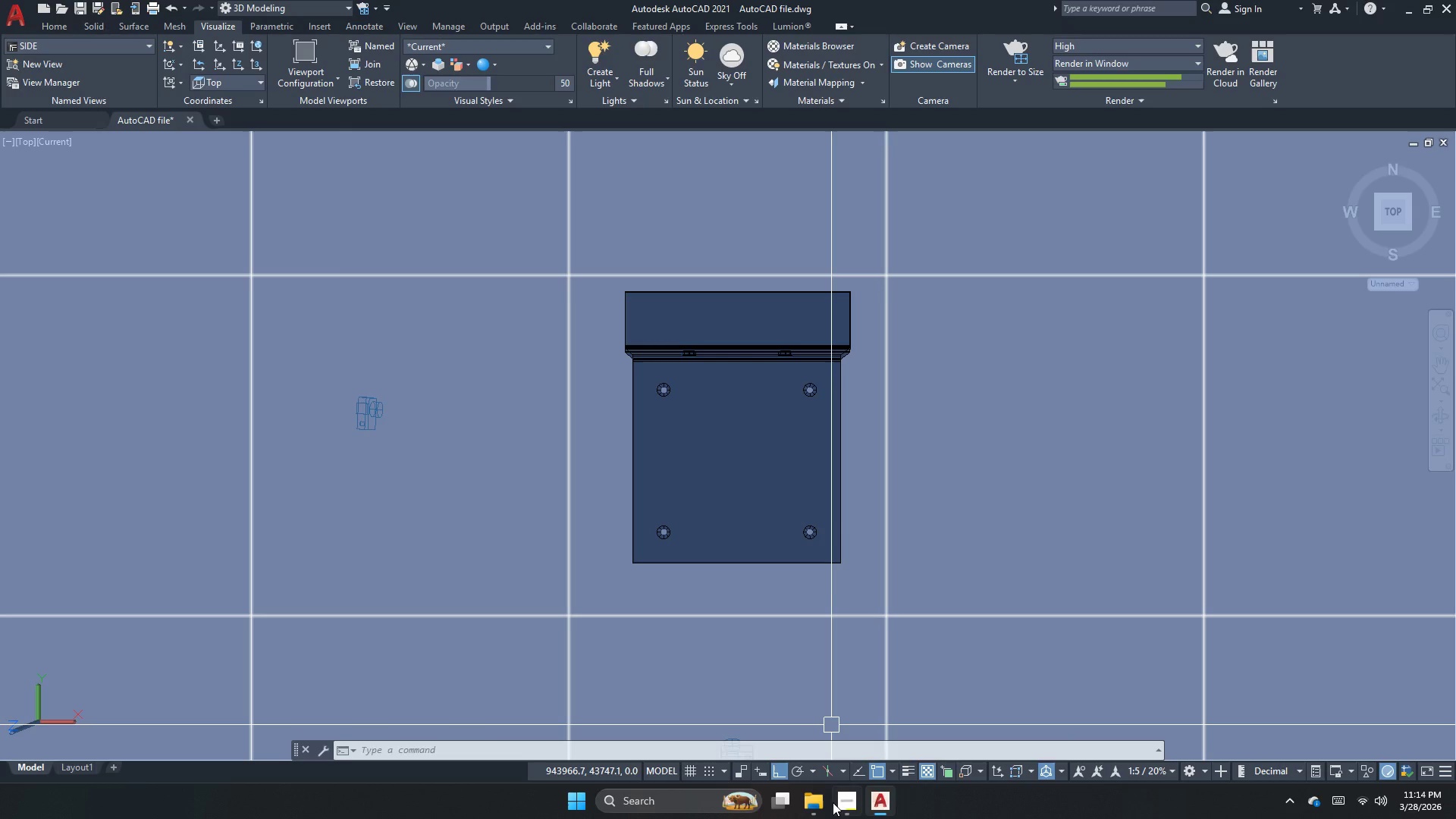 
left_click([849, 799])